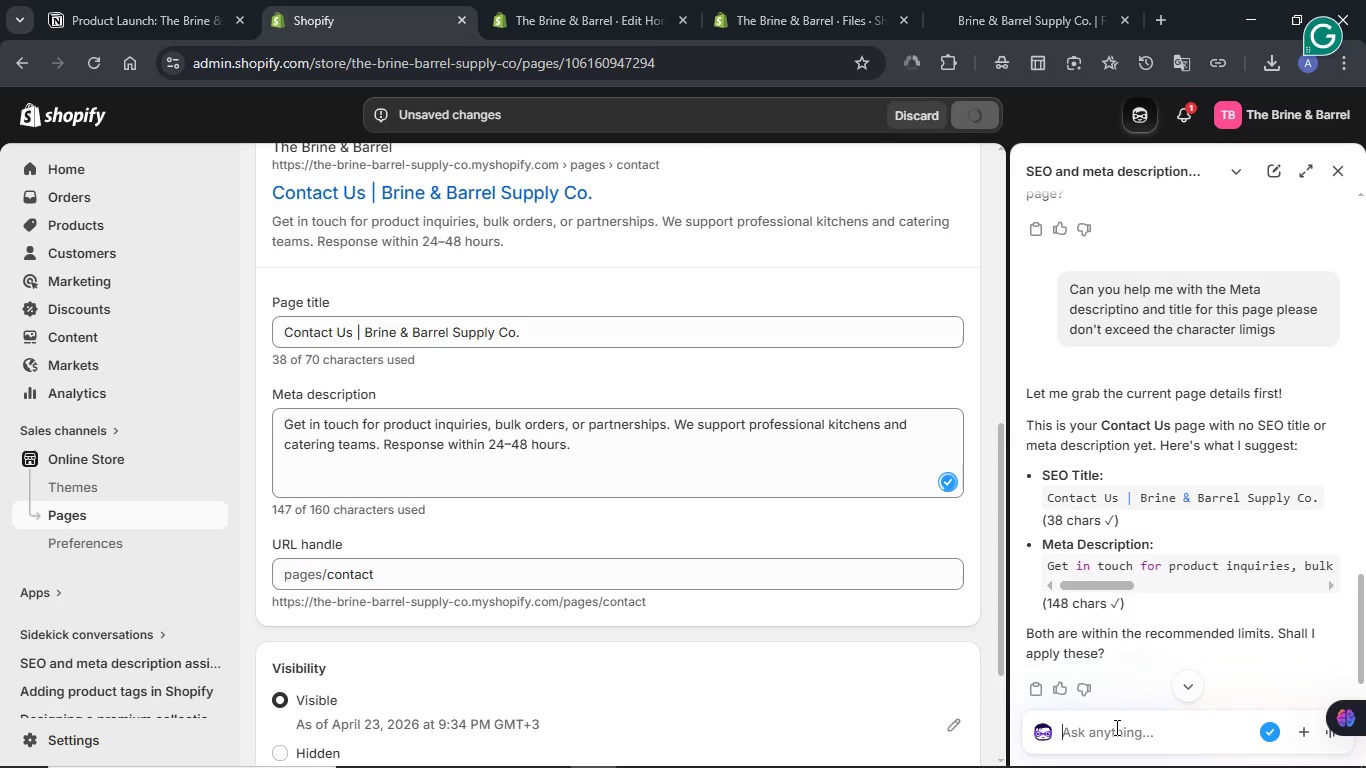 
type(I have applied them thank you)
 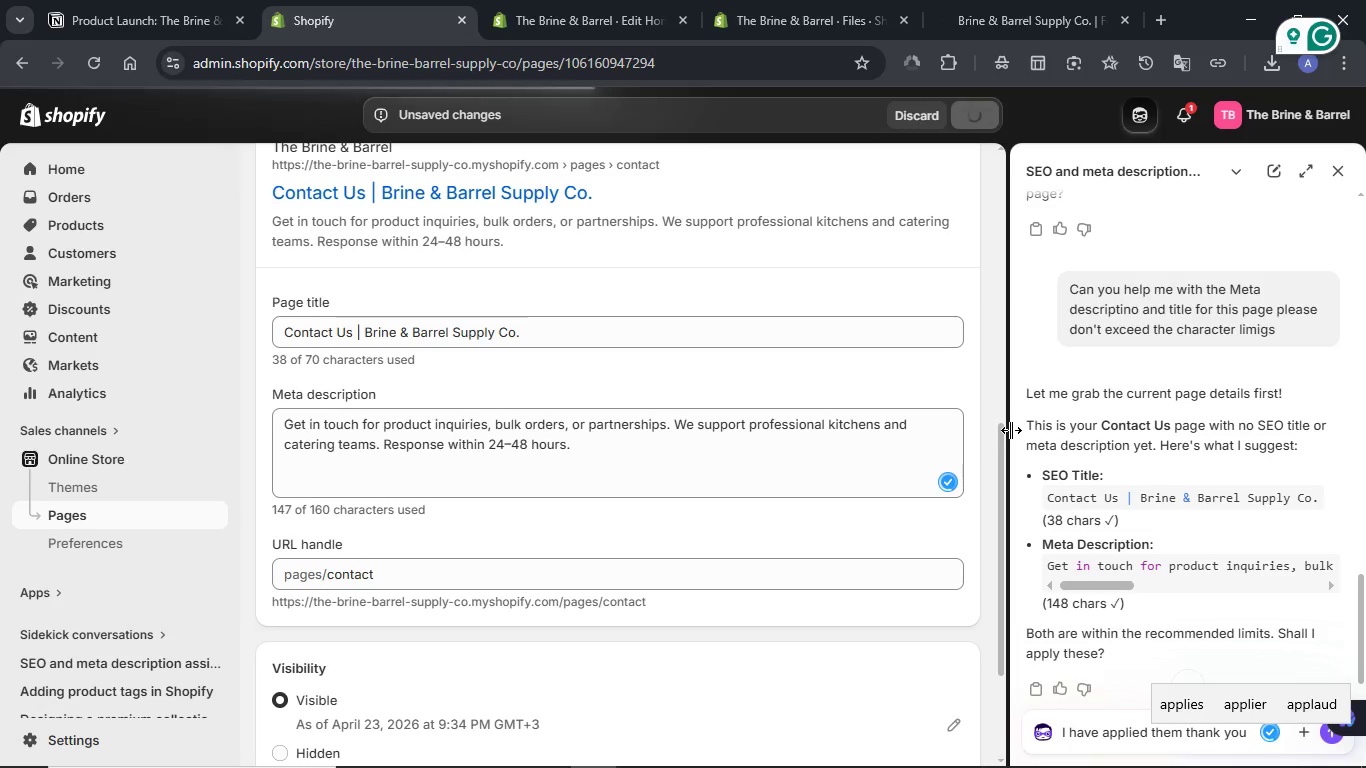 
wait(5.11)
 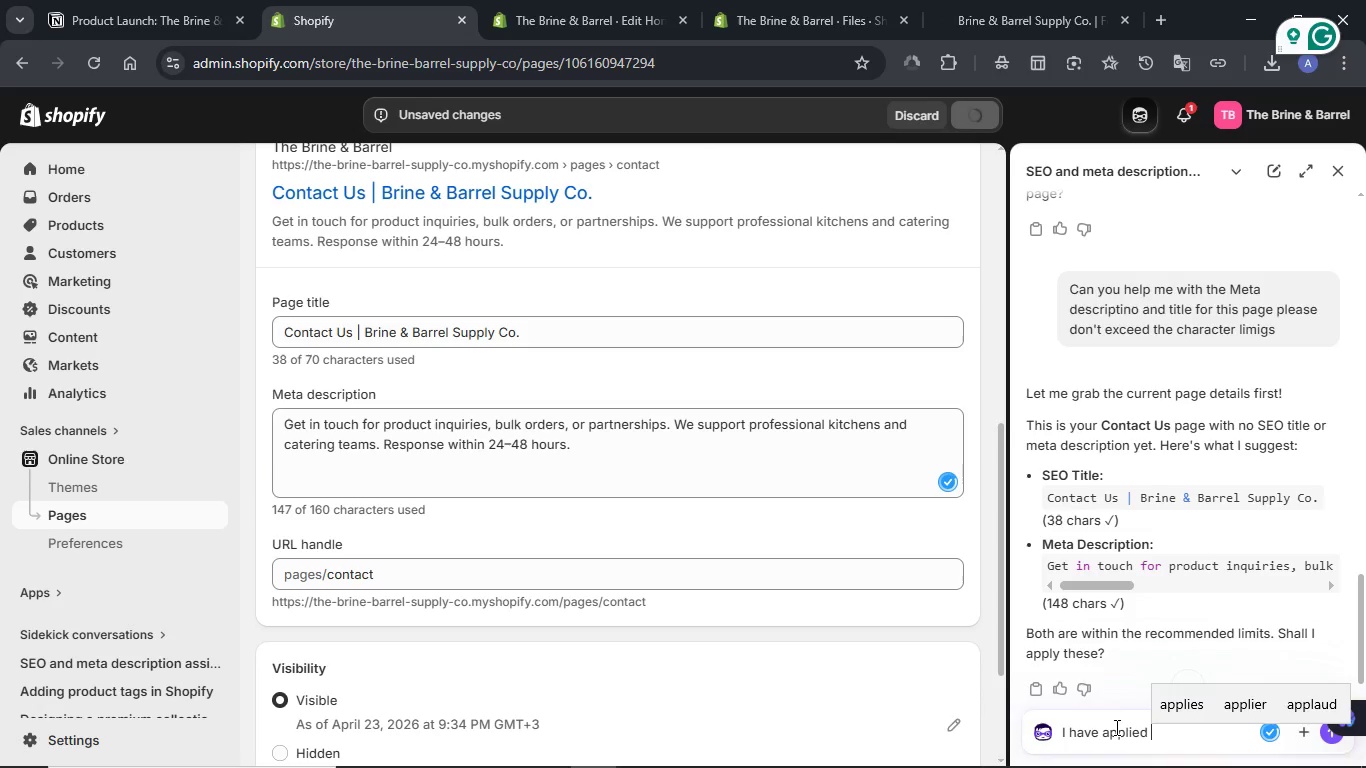 
key(NumpadEnter)
 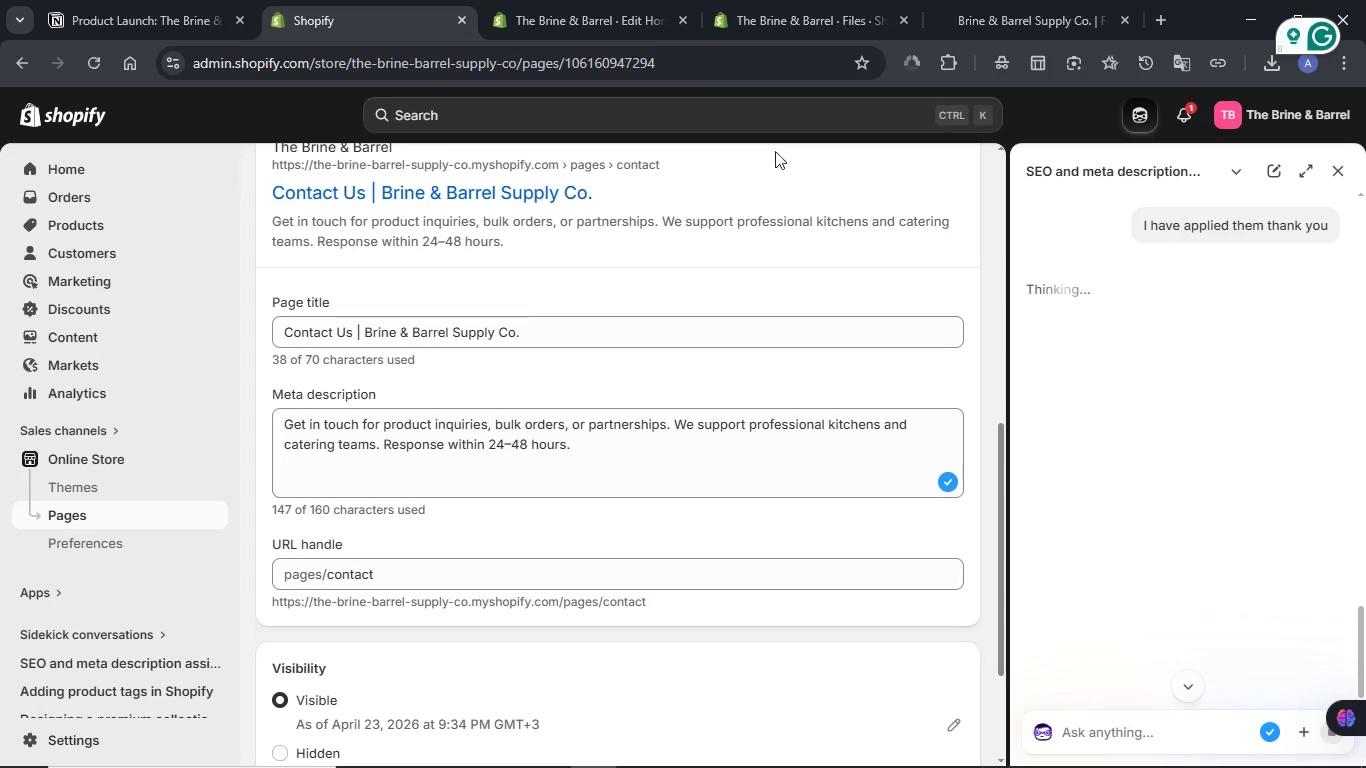 
wait(5.39)
 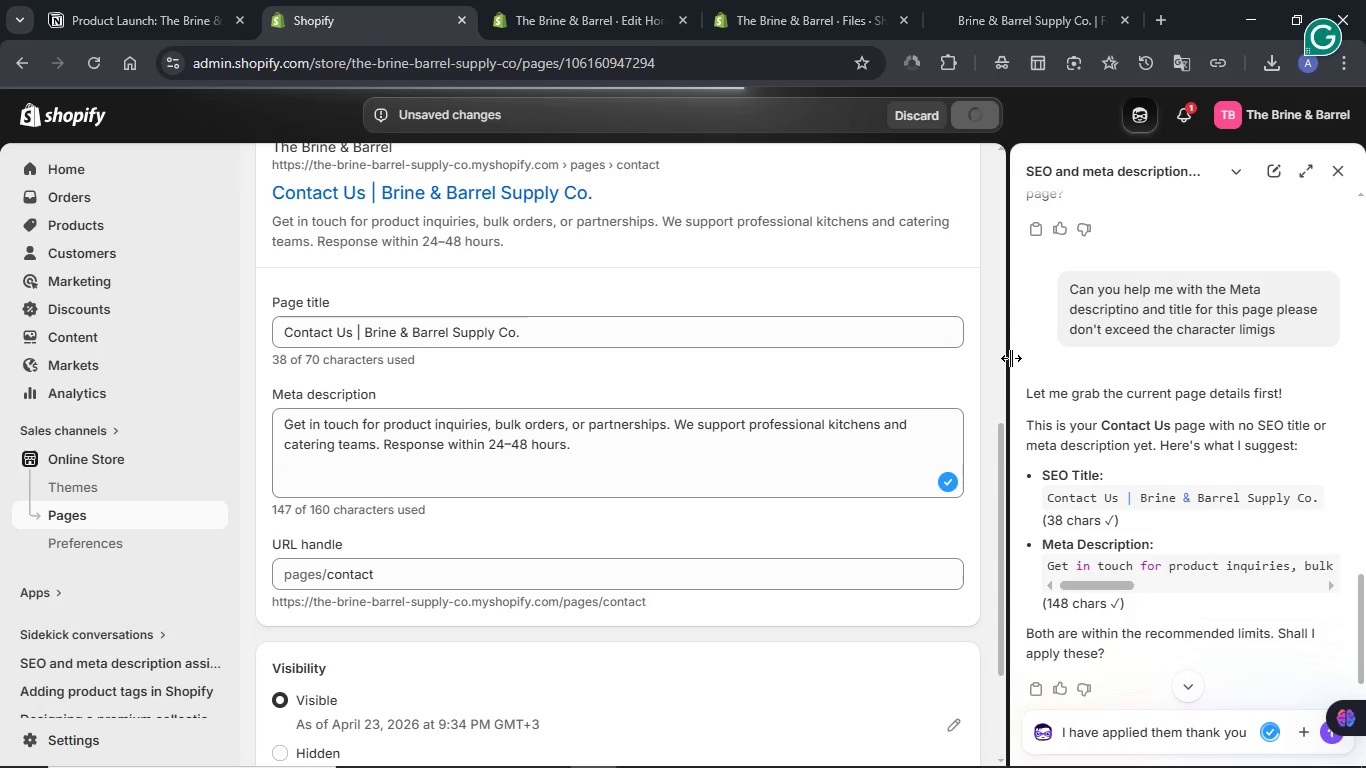 
left_click([1337, 173])
 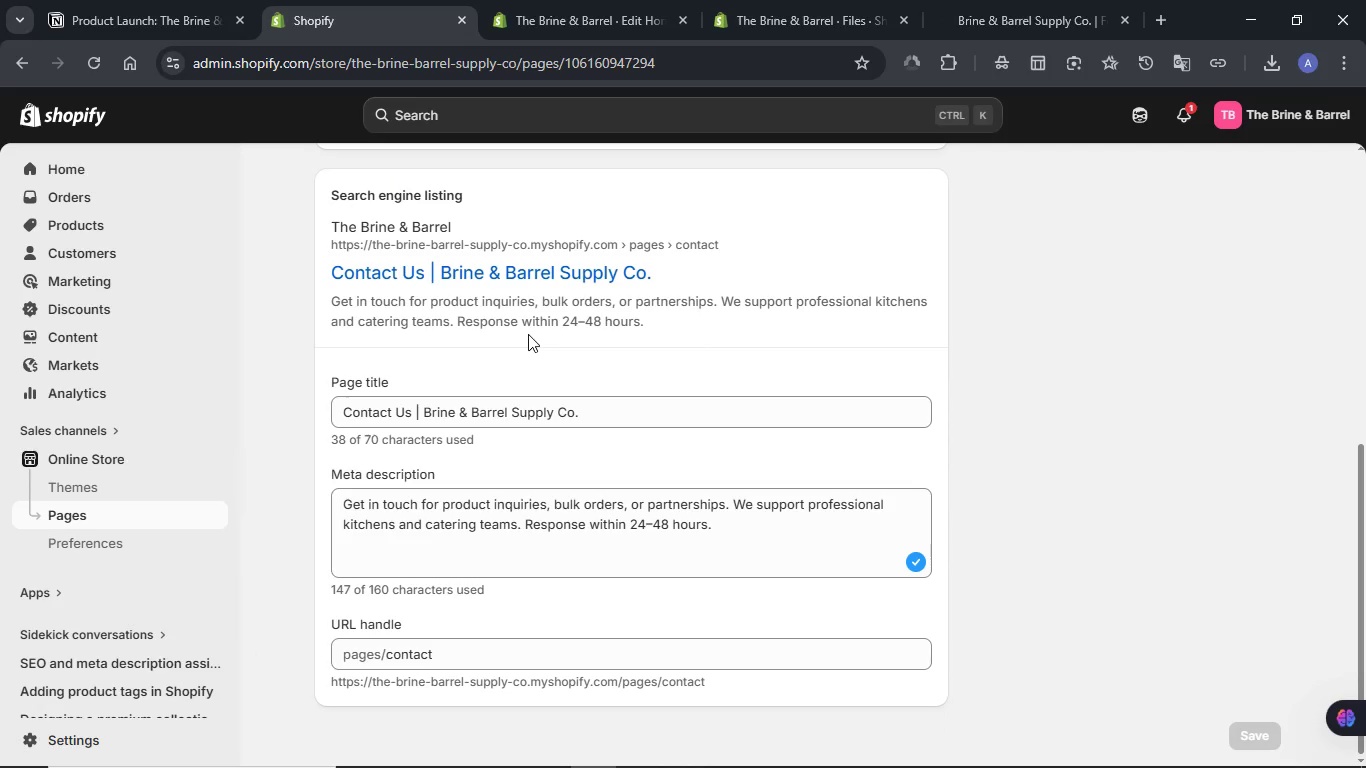 
wait(13.47)
 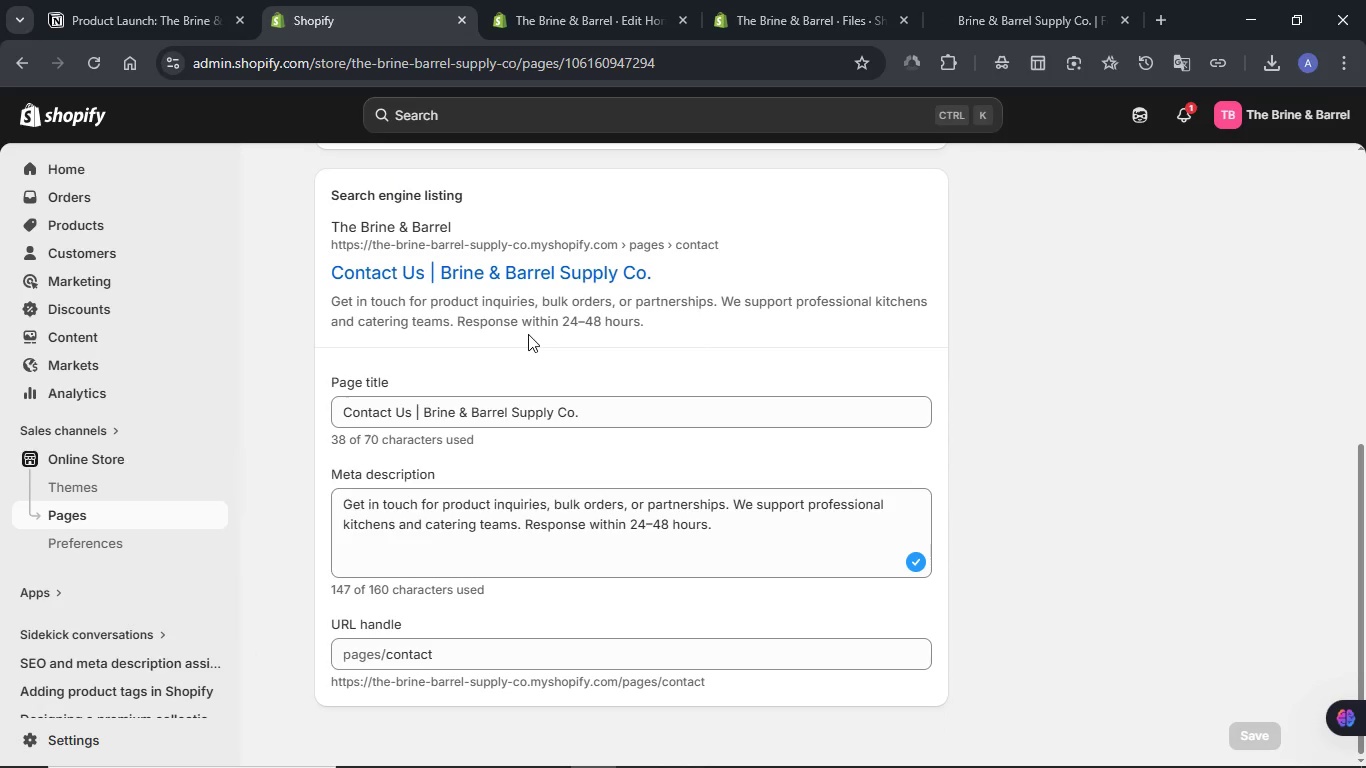 
scroll: coordinate [509, 338], scroll_direction: up, amount: 9.0
 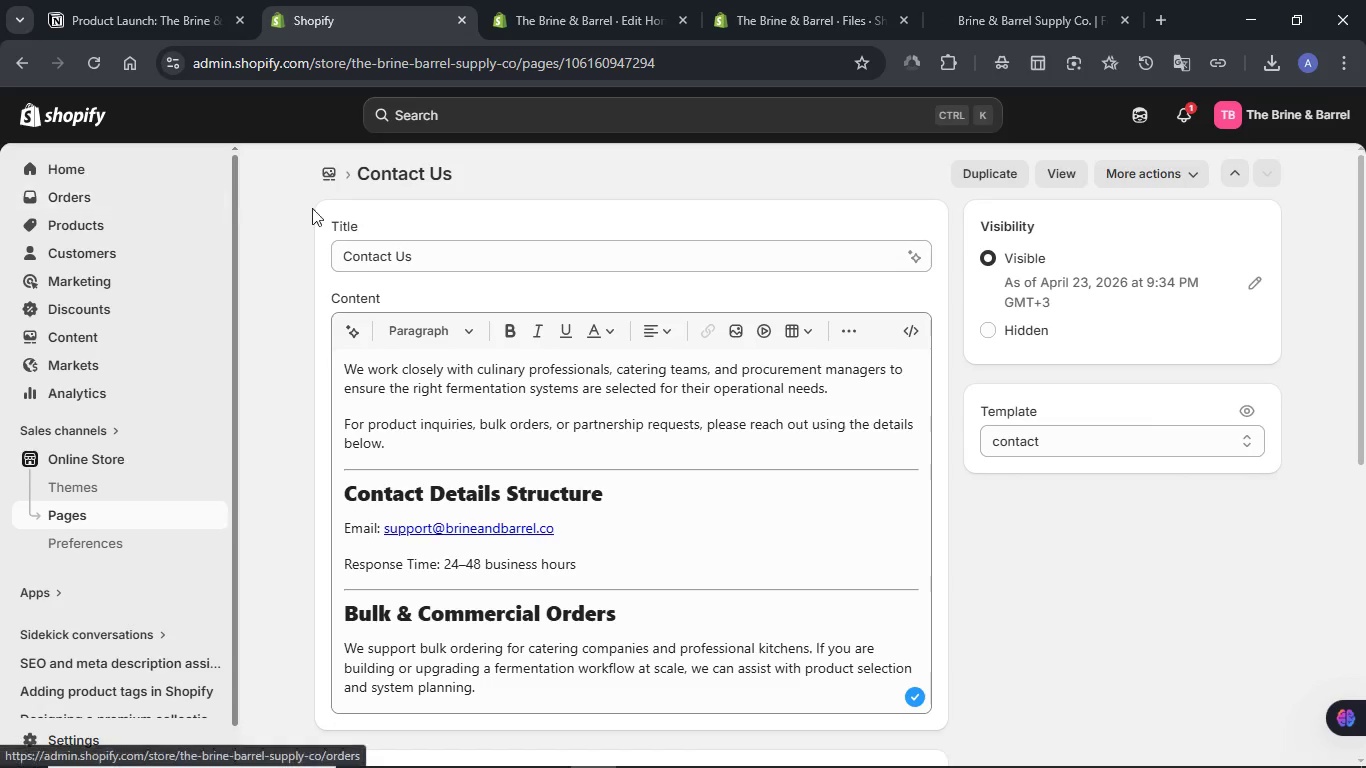 
left_click([324, 181])
 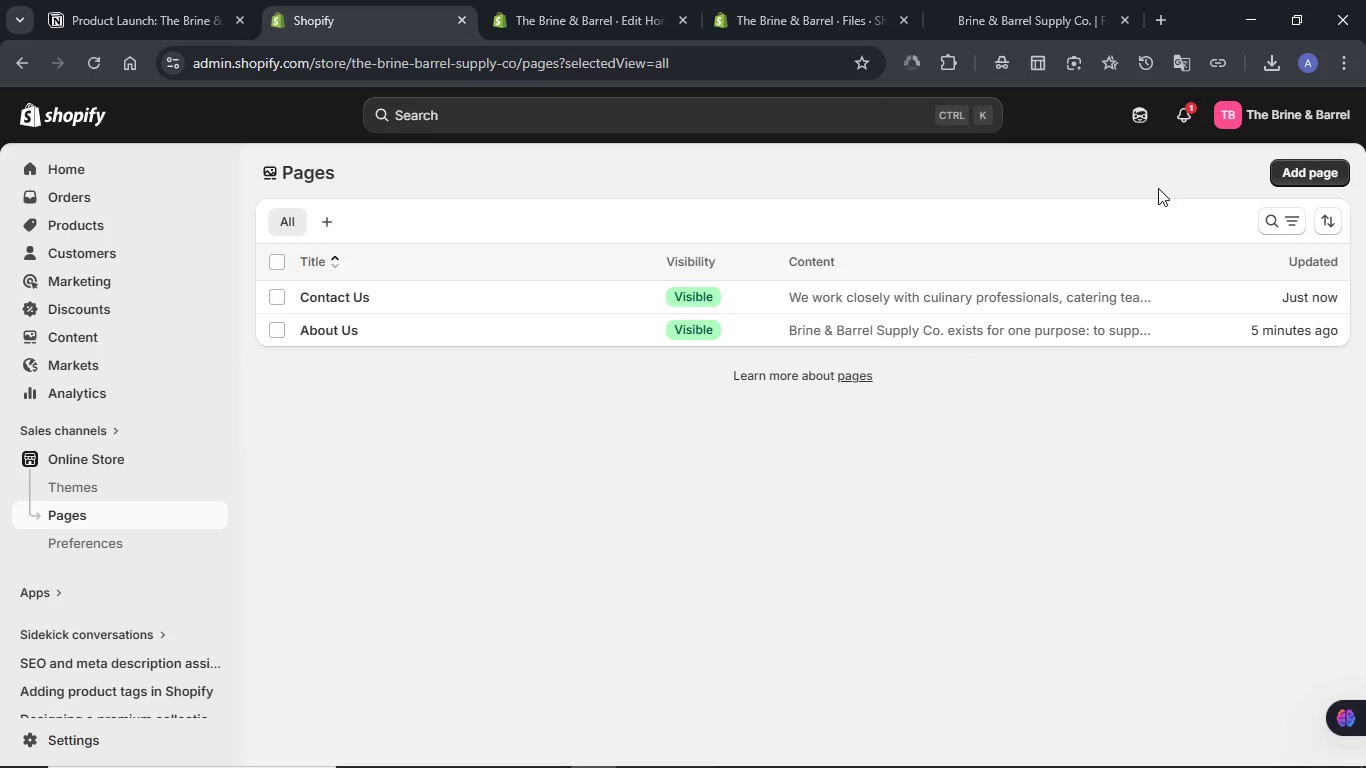 
wait(6.8)
 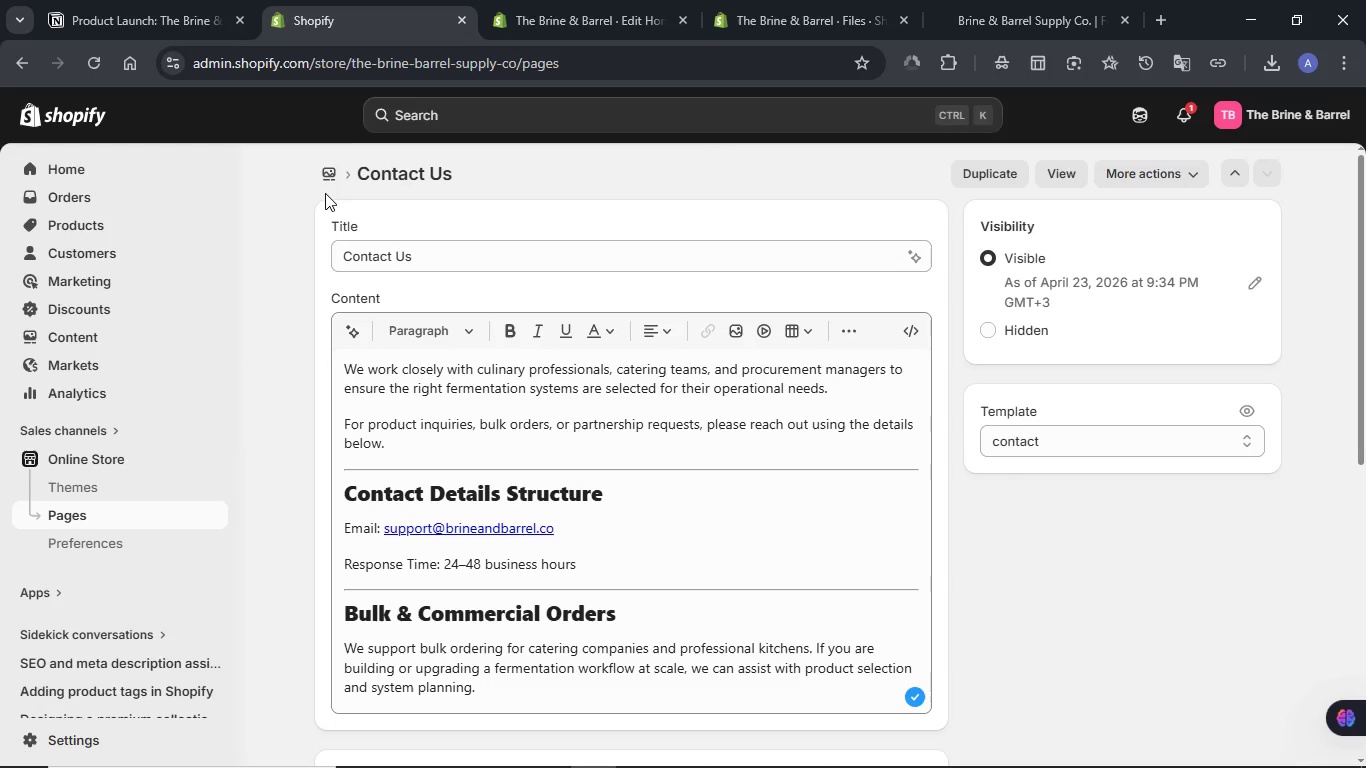 
left_click([1315, 170])
 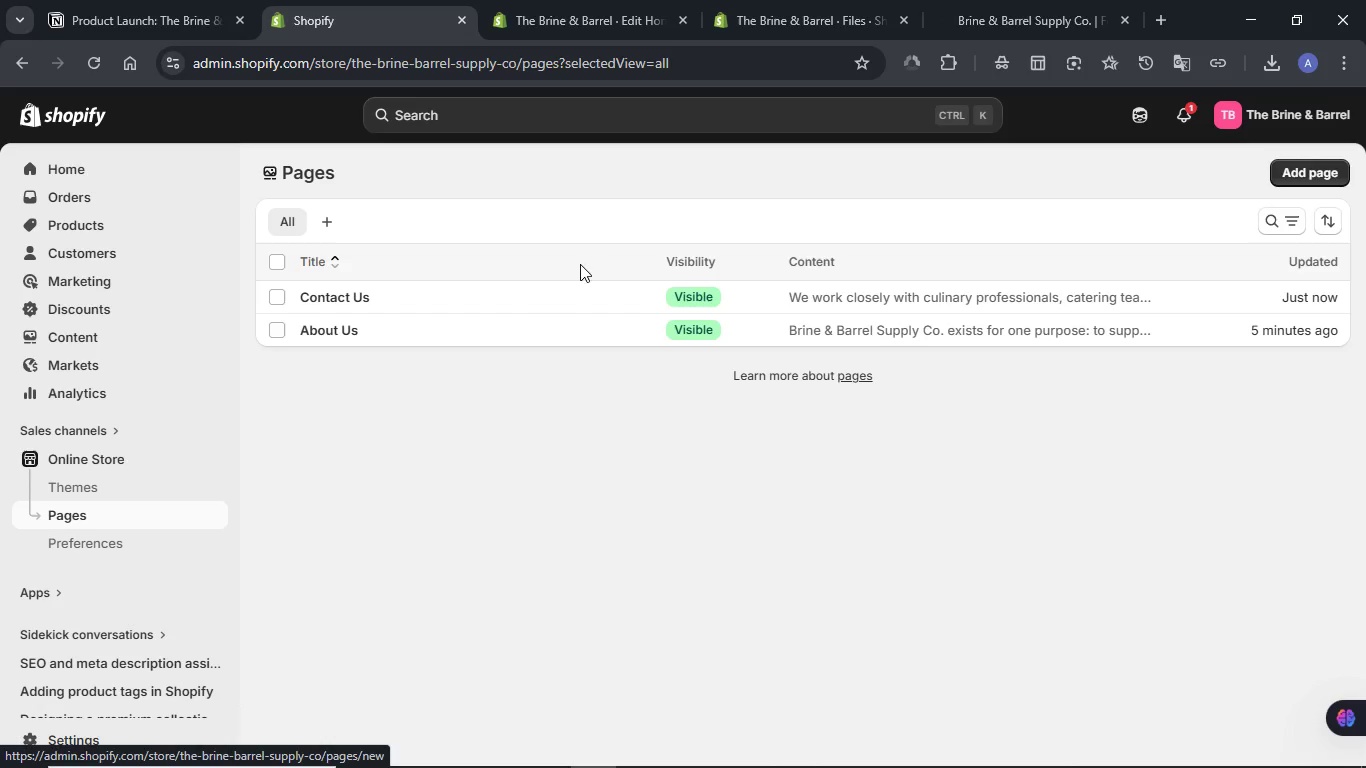 
mouse_move([532, 289])
 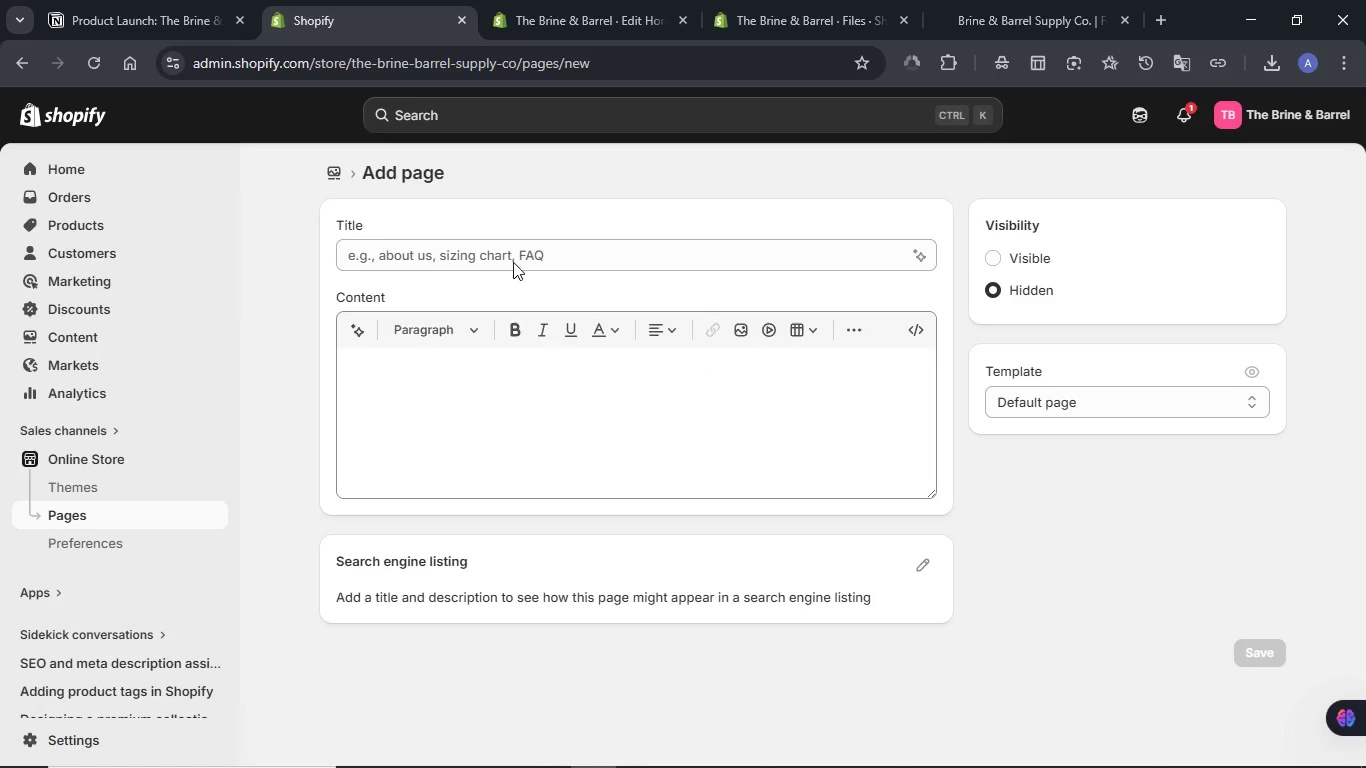 
left_click([513, 262])
 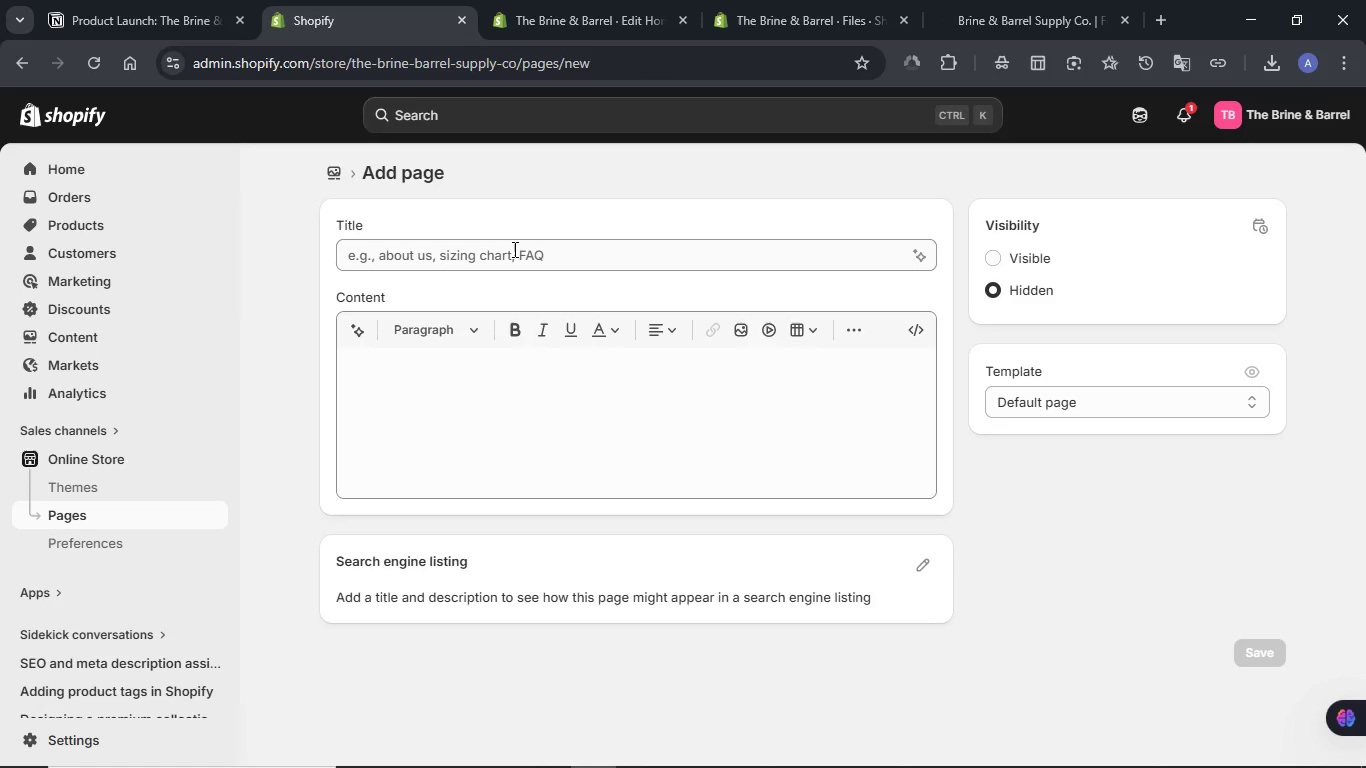 
left_click([512, 250])
 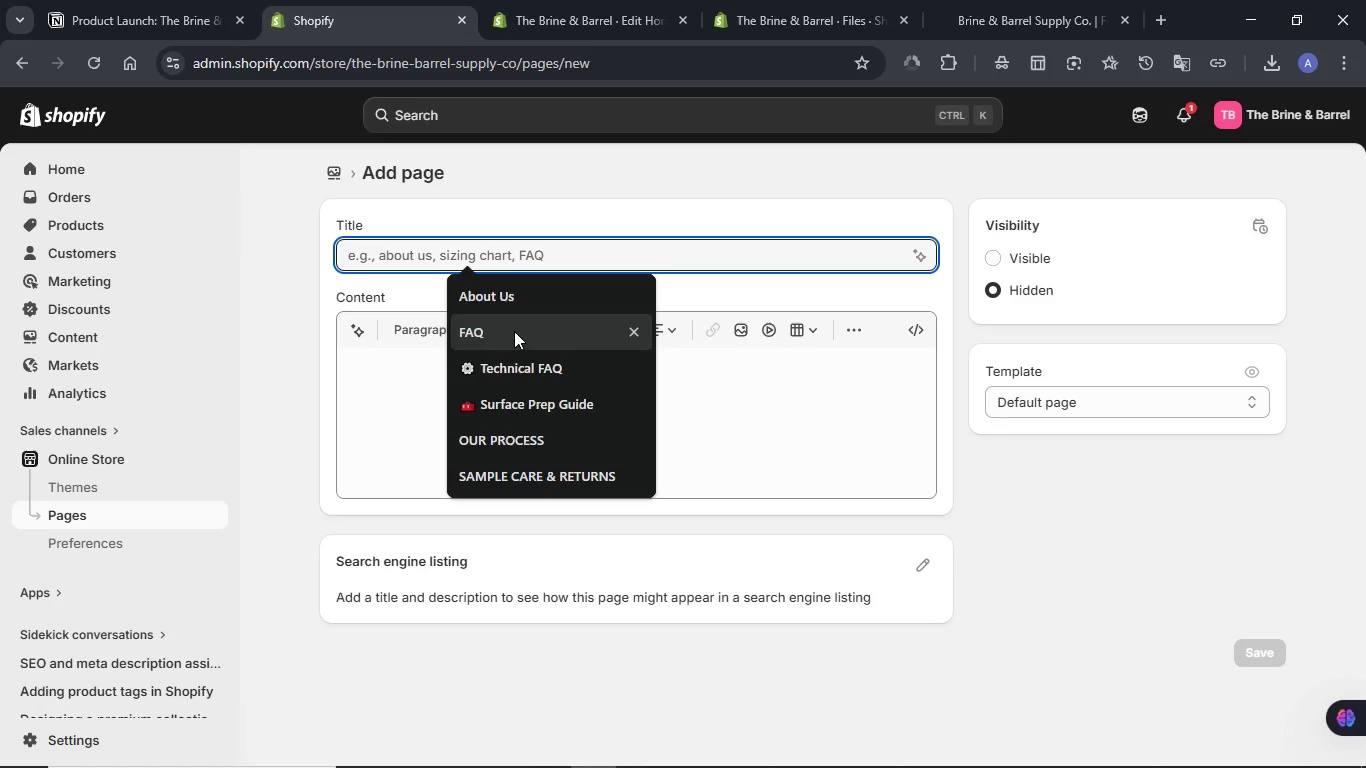 
left_click([514, 331])
 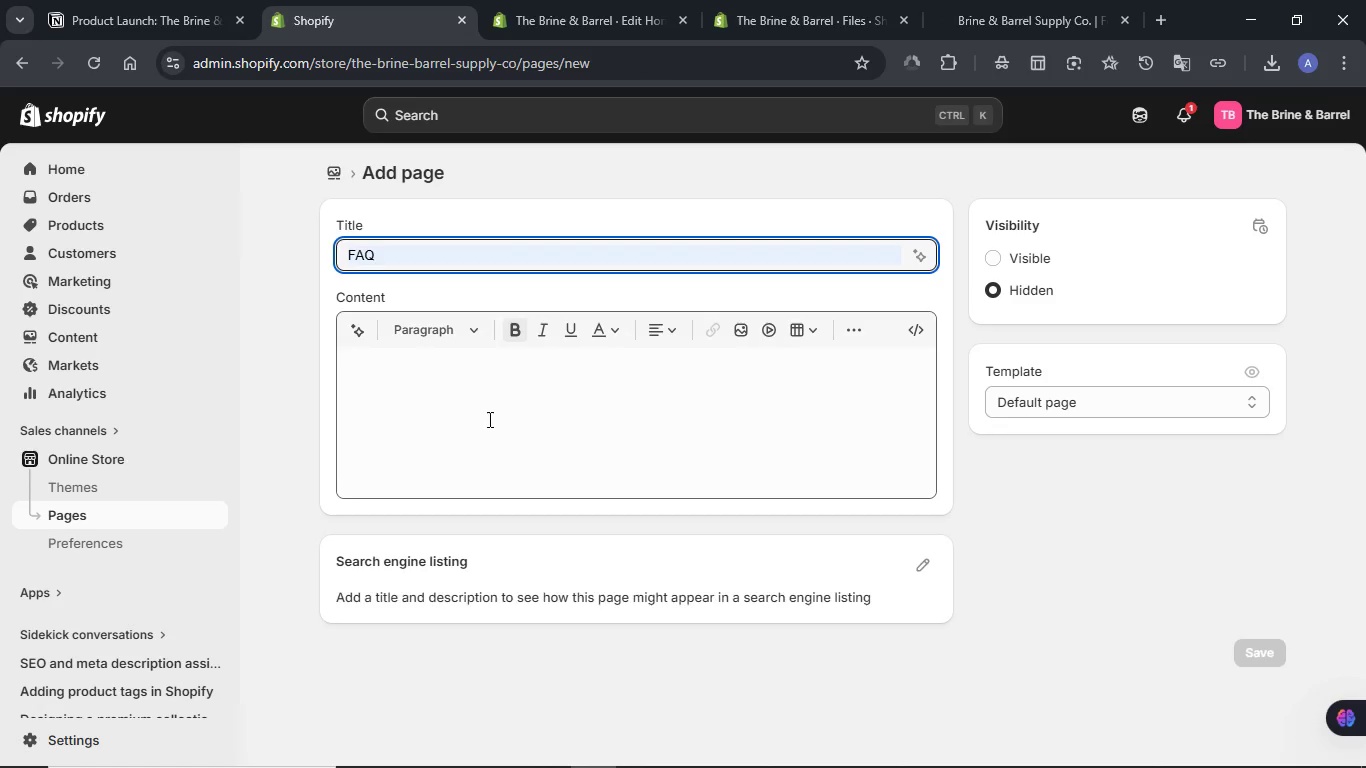 
left_click([488, 419])
 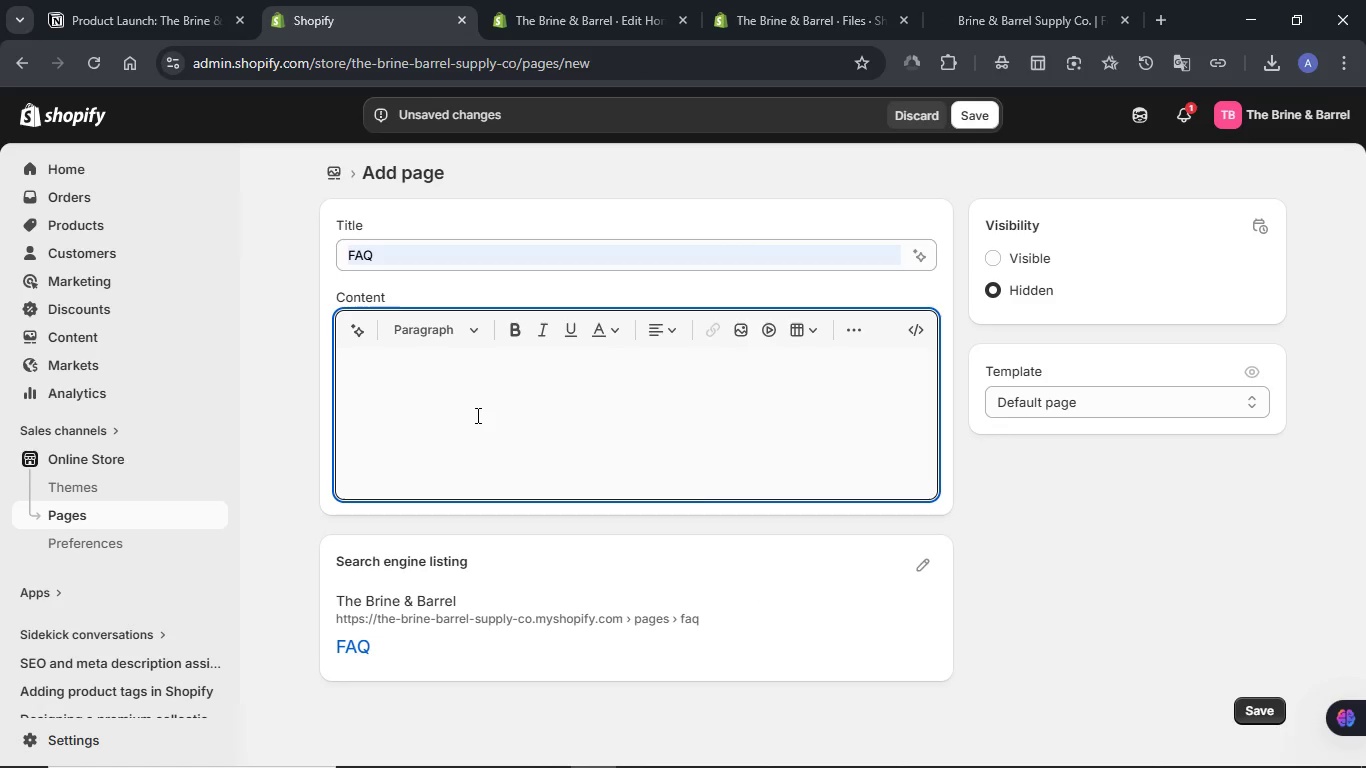 
key(Meta+V)
 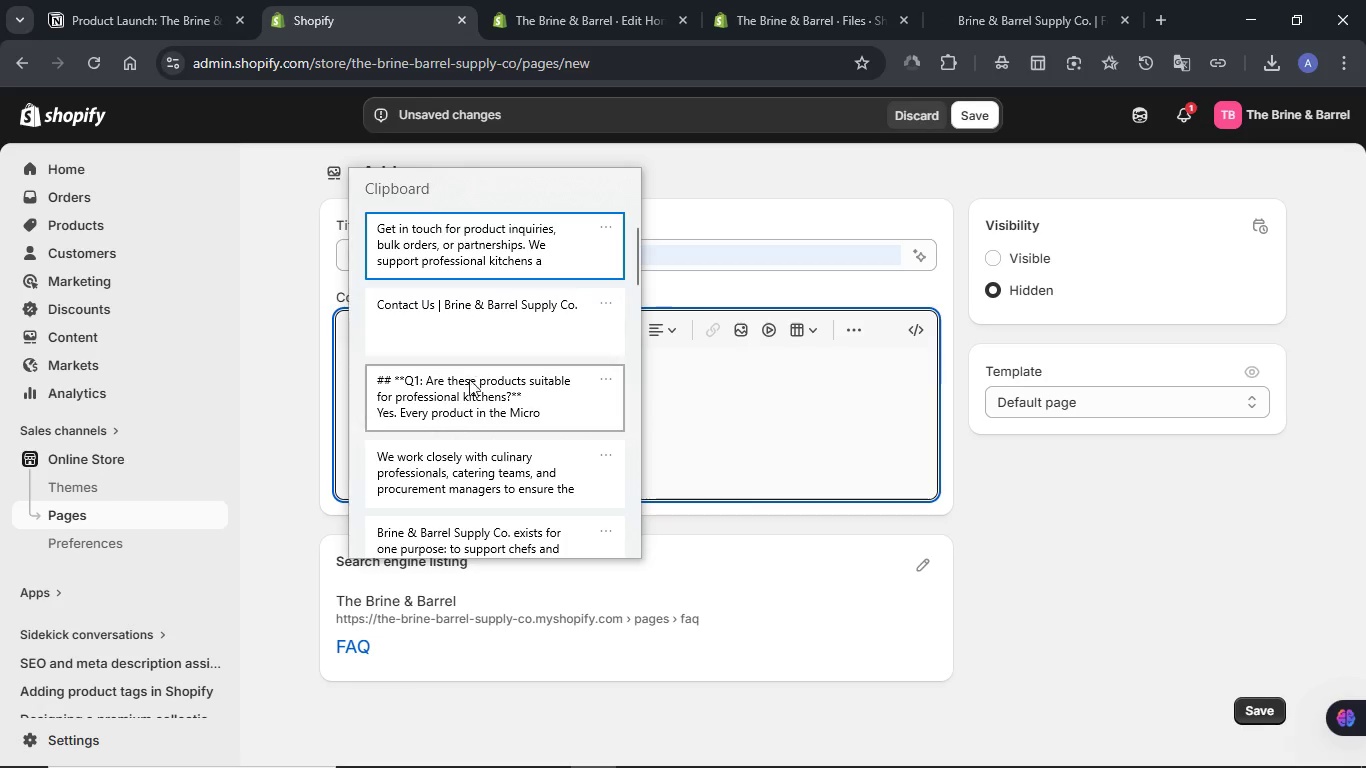 
left_click([471, 388])
 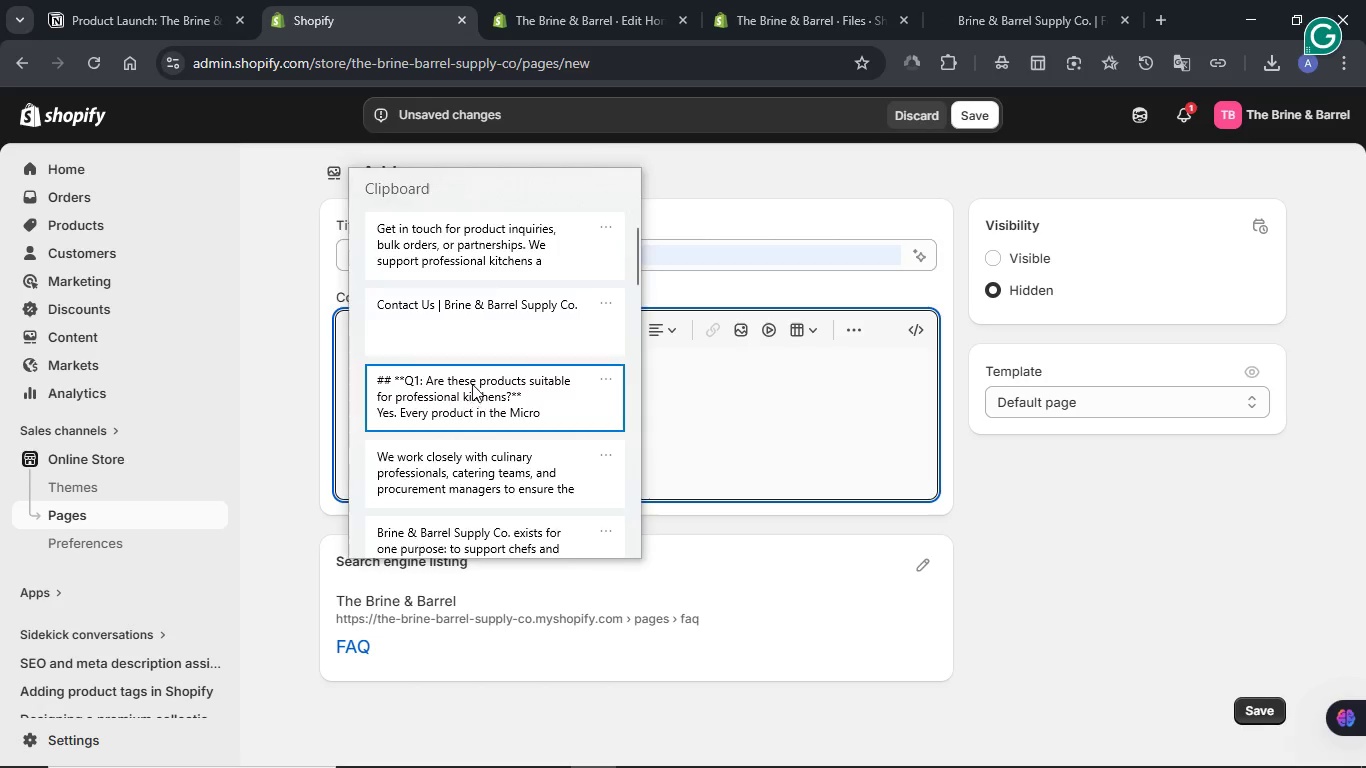 
key(Control+ControlLeft)
 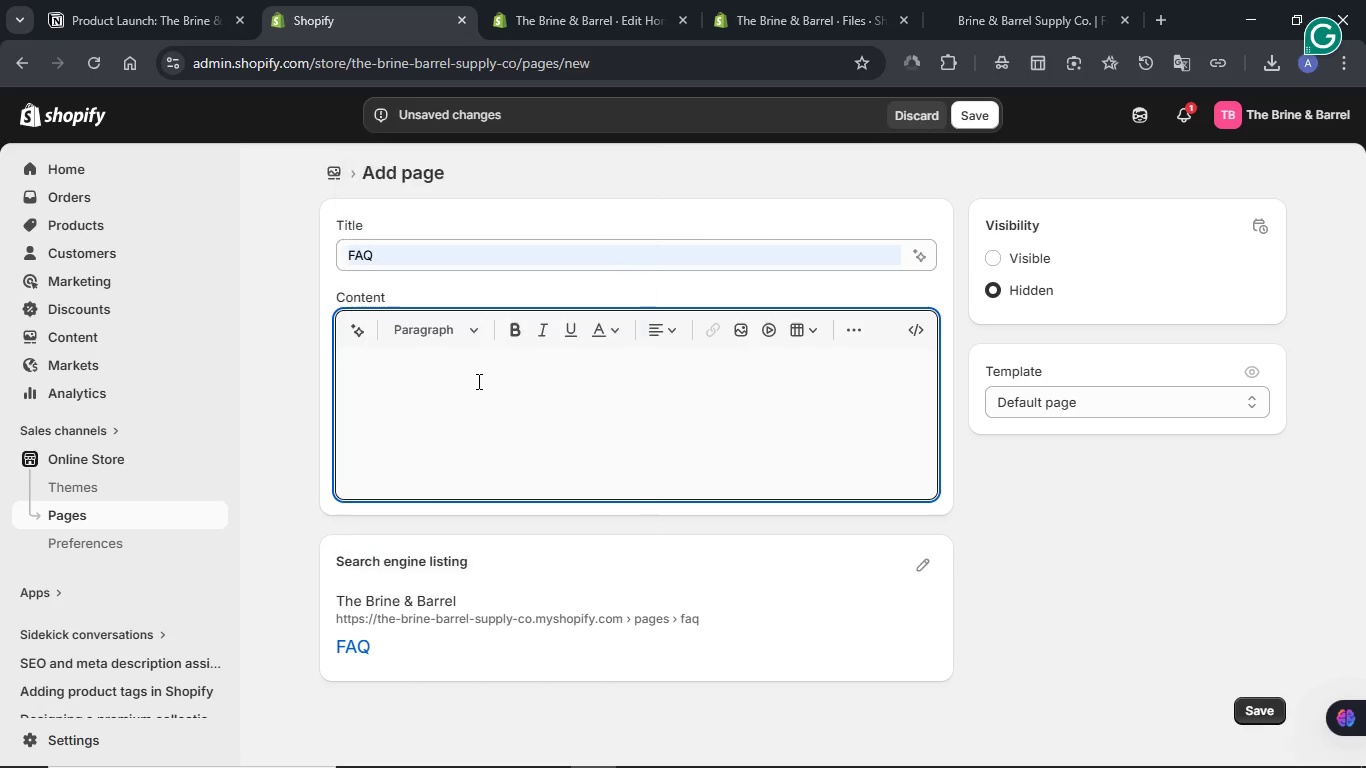 
key(Control+V)
 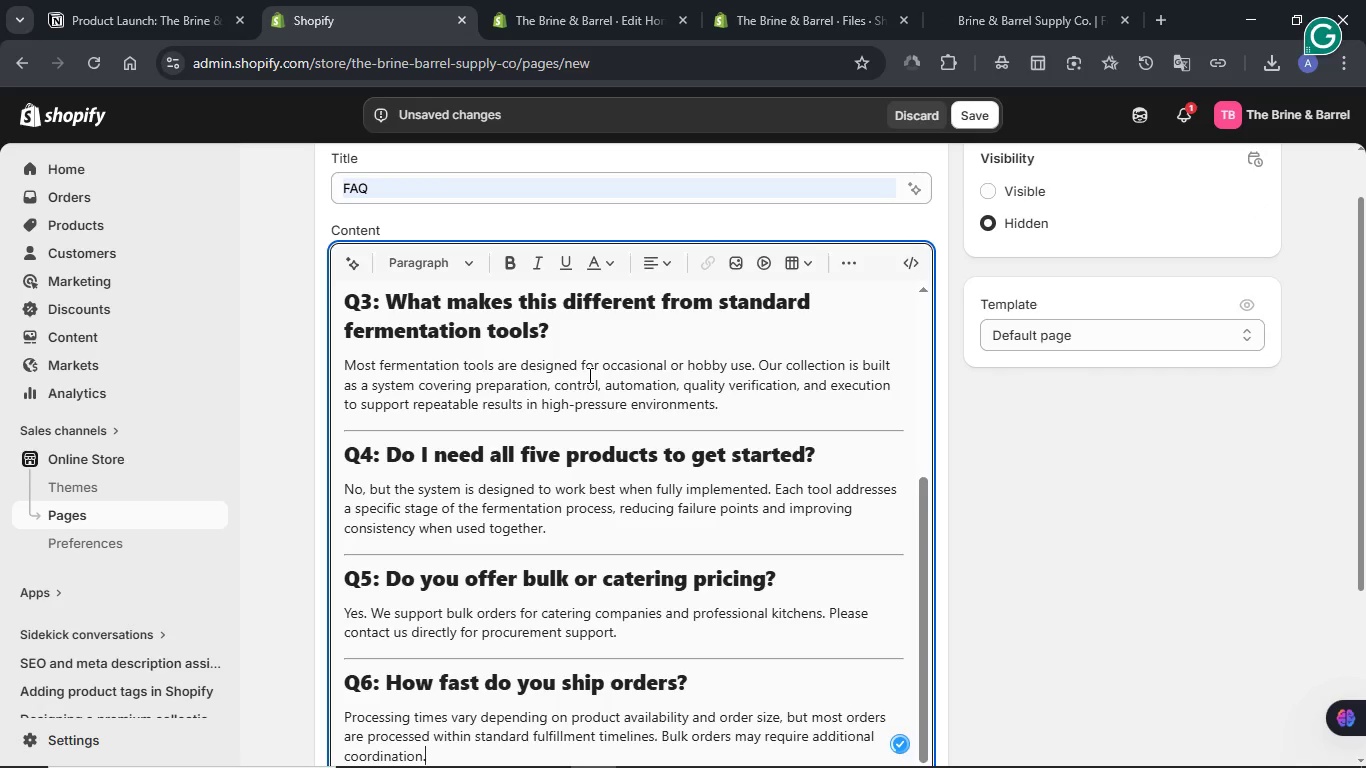 
scroll: coordinate [588, 373], scroll_direction: up, amount: 3.0
 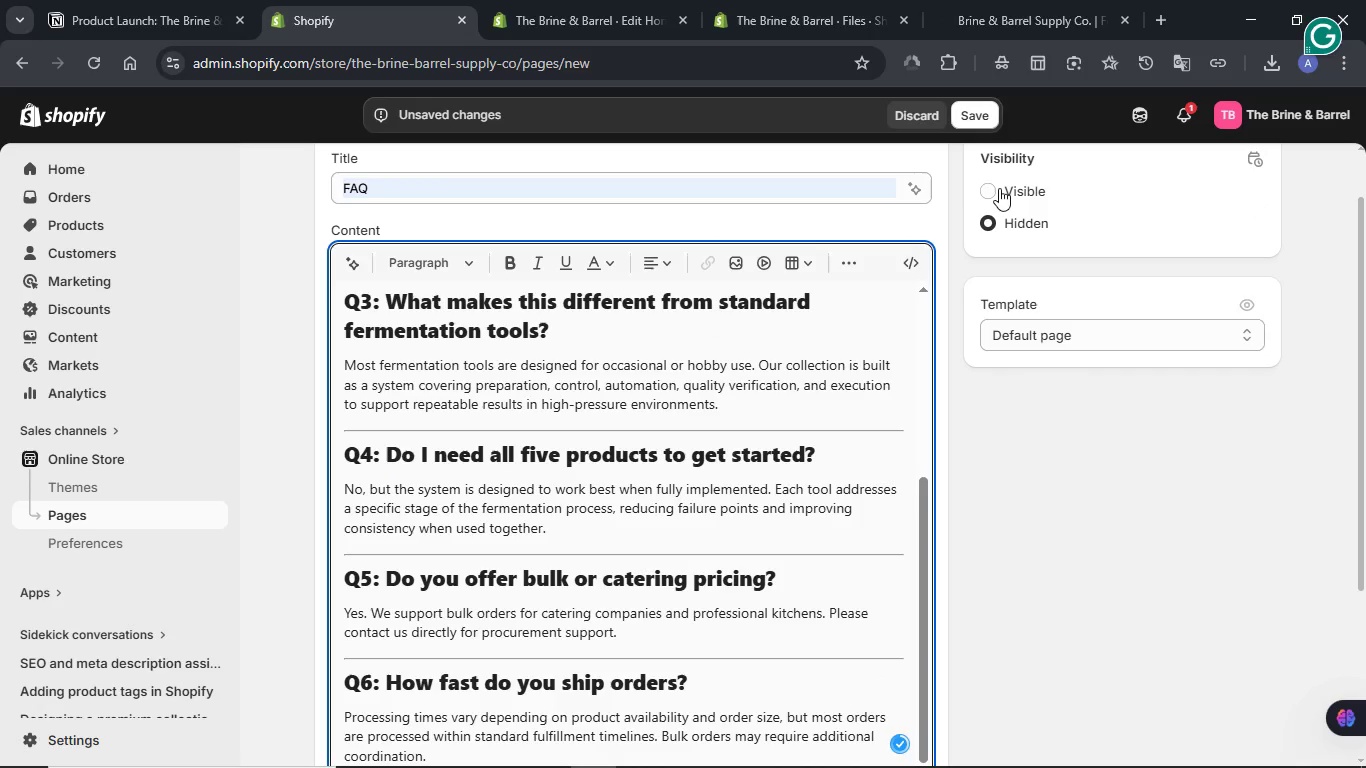 
left_click([999, 188])
 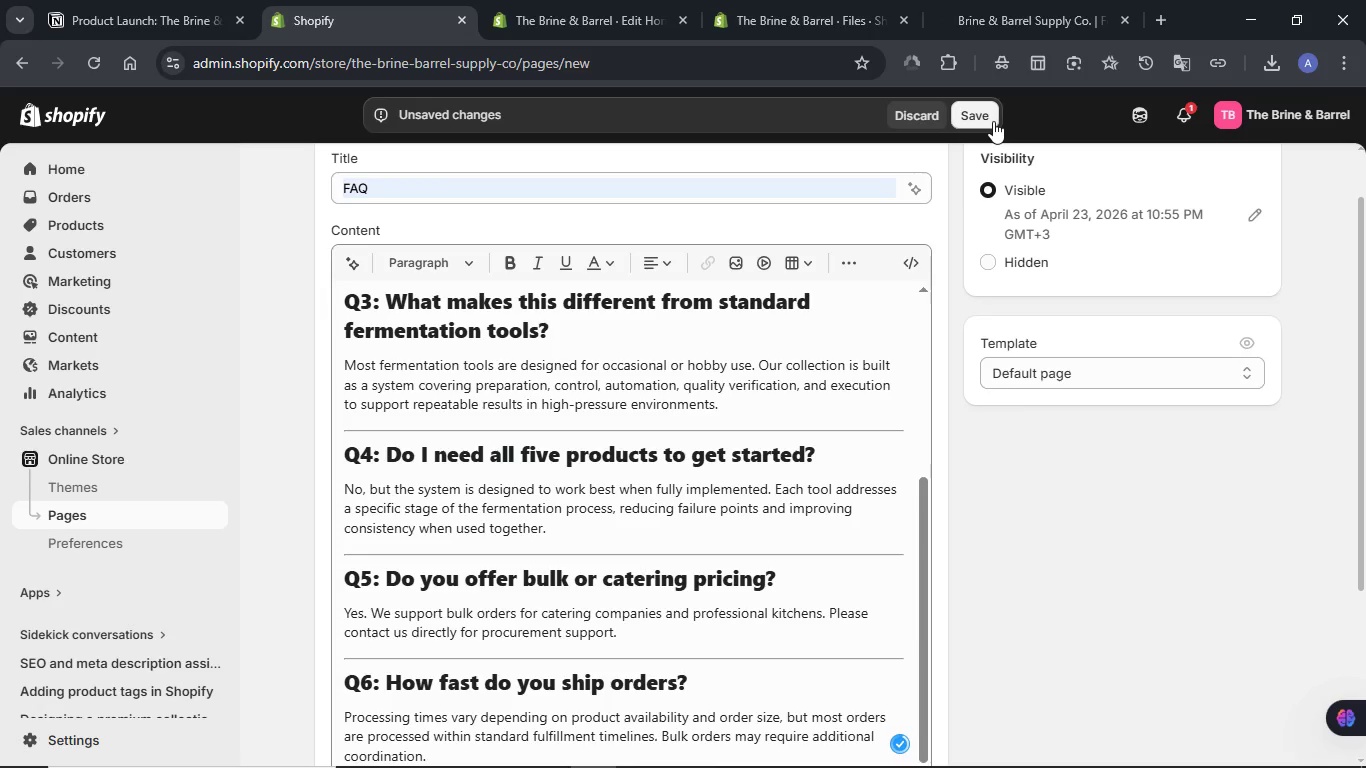 
left_click([993, 121])
 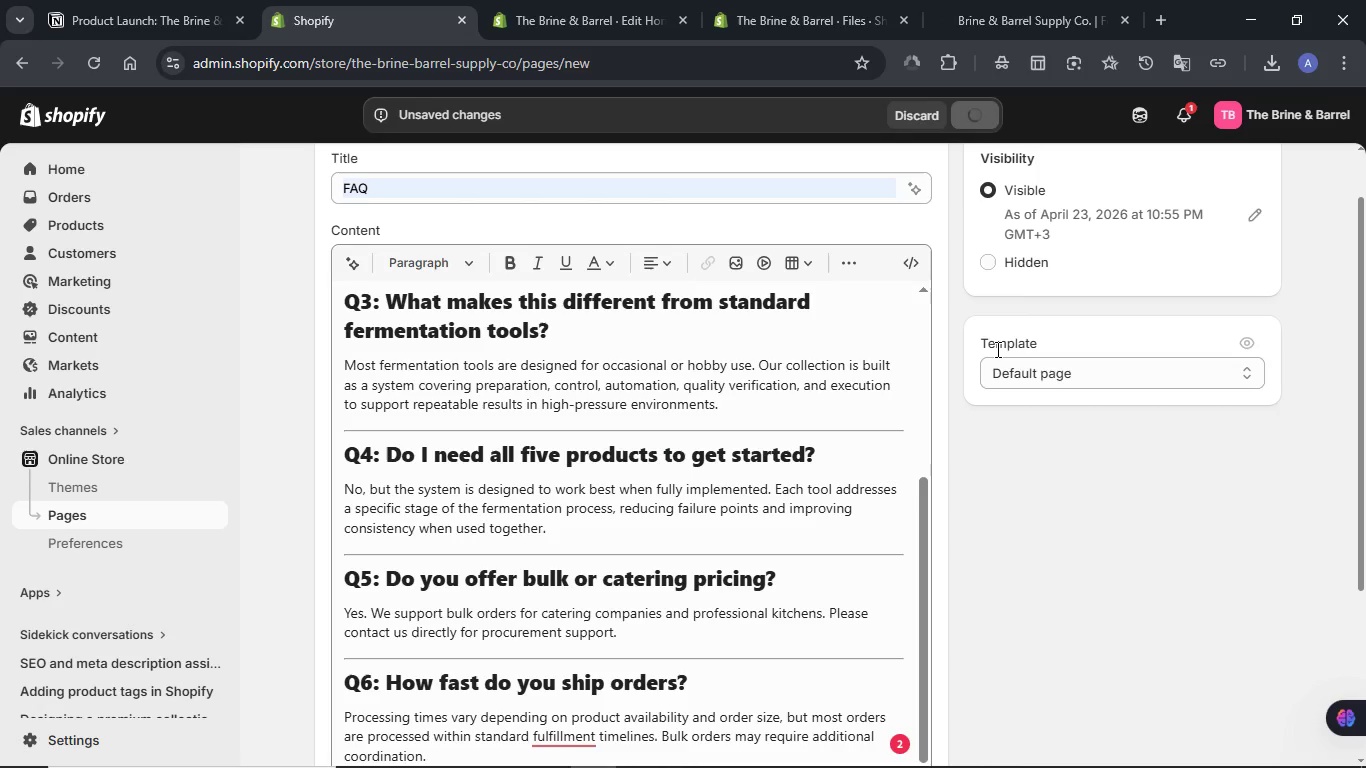 
wait(5.52)
 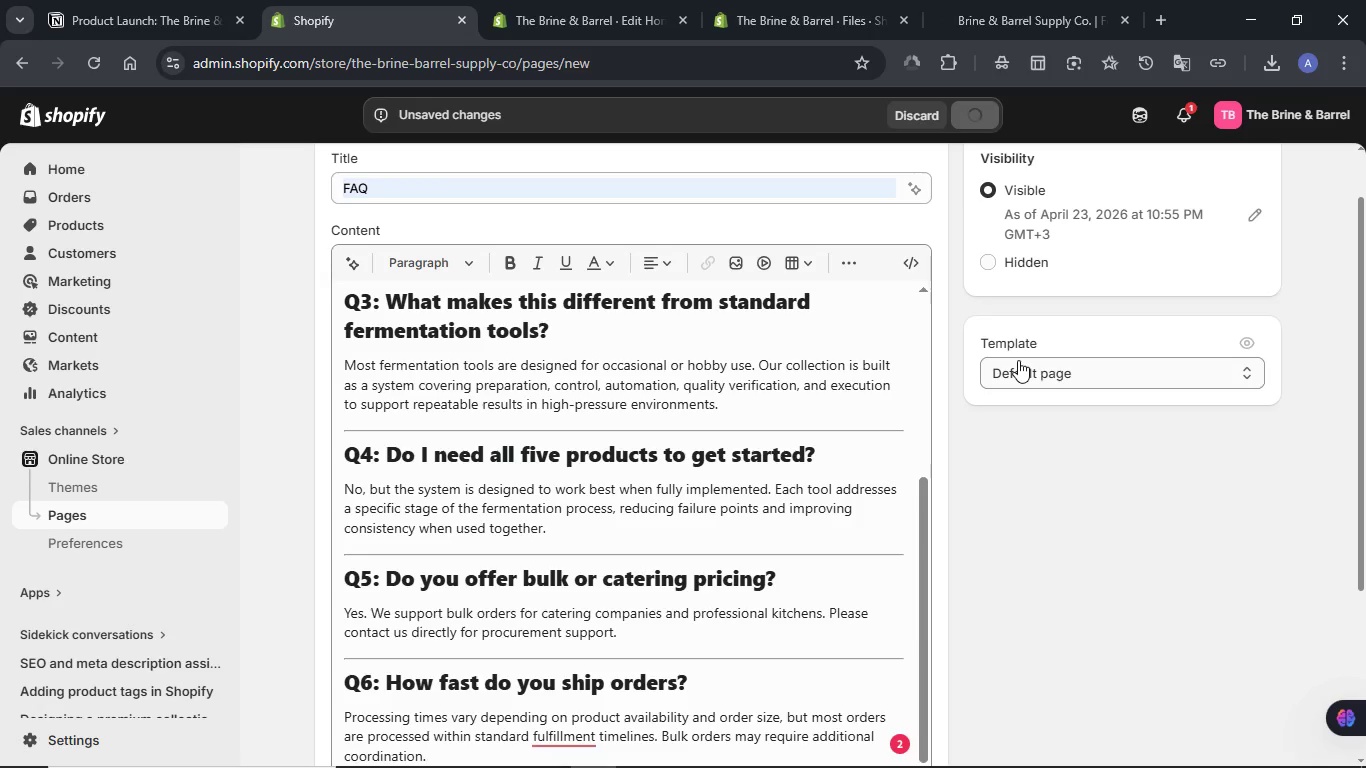 
scroll: coordinate [1028, 417], scroll_direction: down, amount: 6.0
 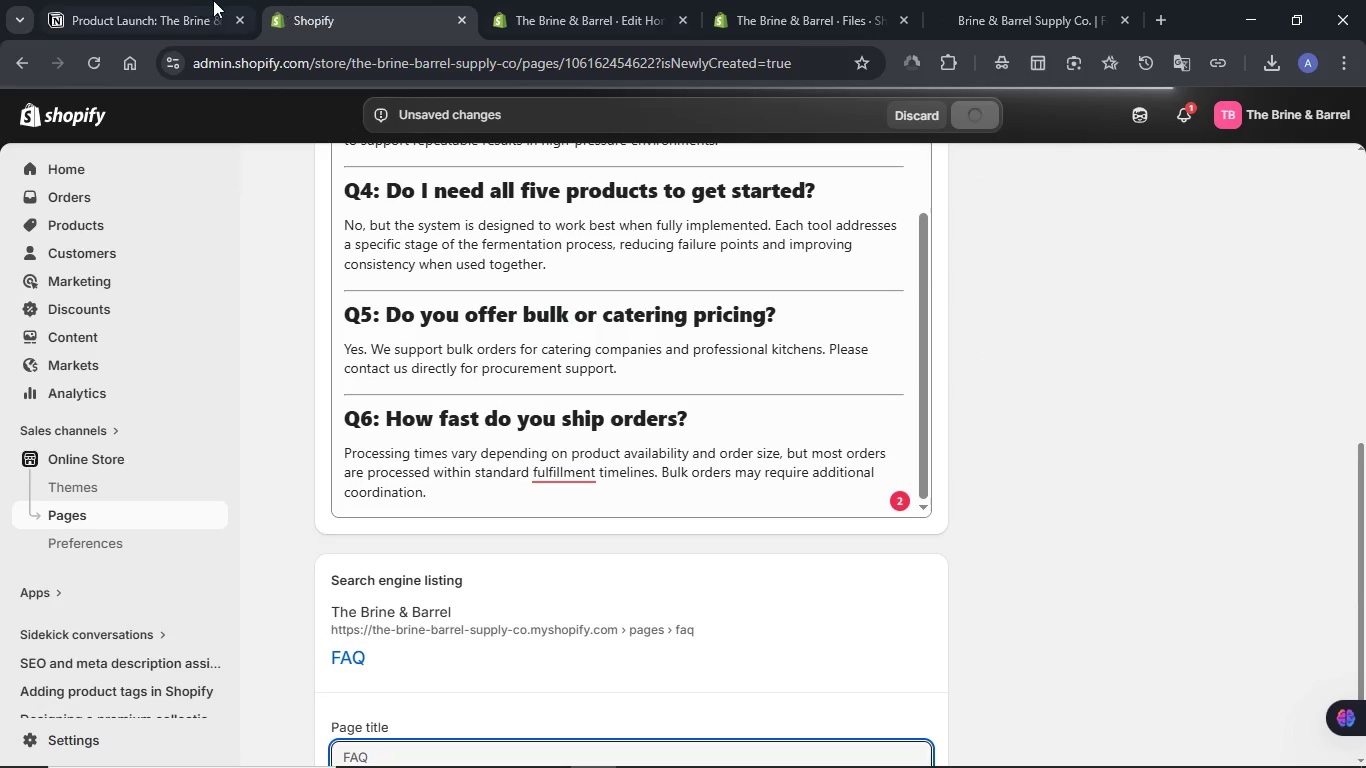 
left_click([161, 0])
 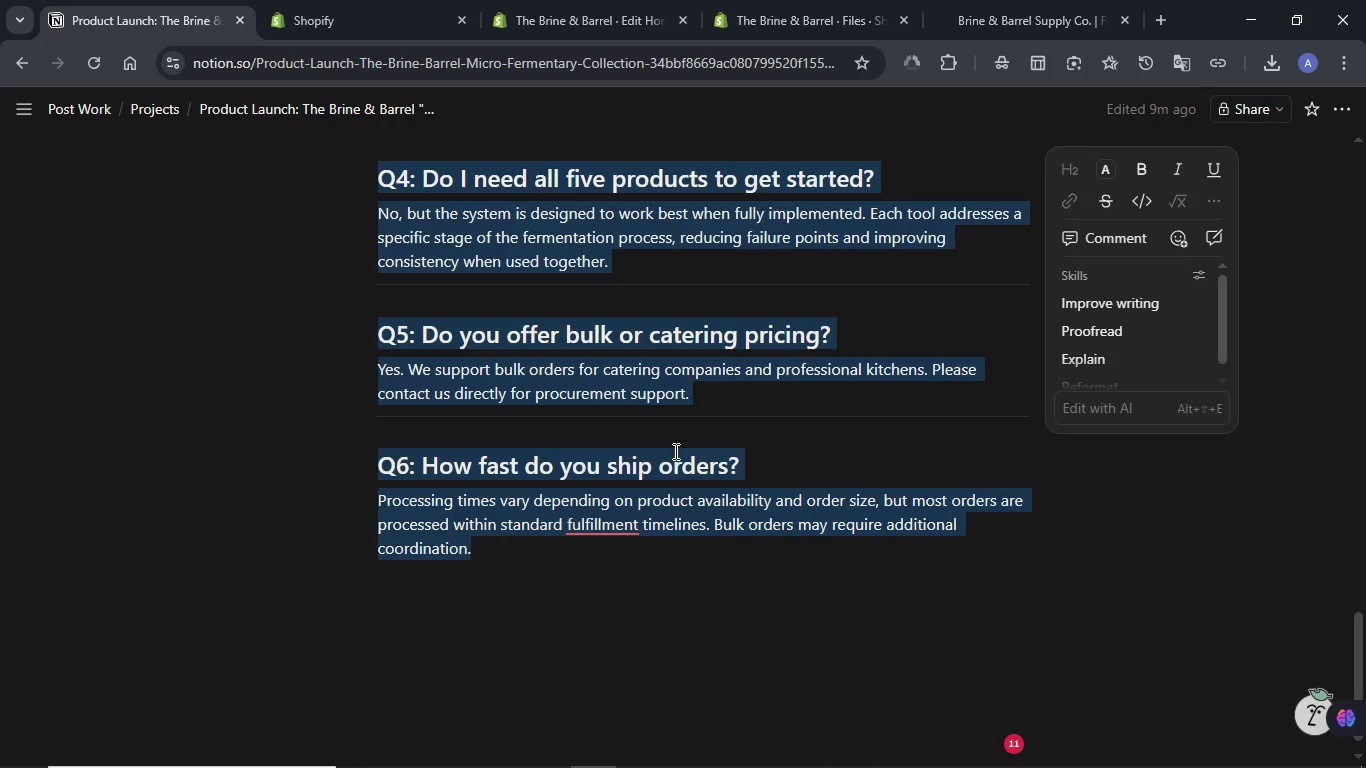 
scroll: coordinate [657, 448], scroll_direction: down, amount: 1.0
 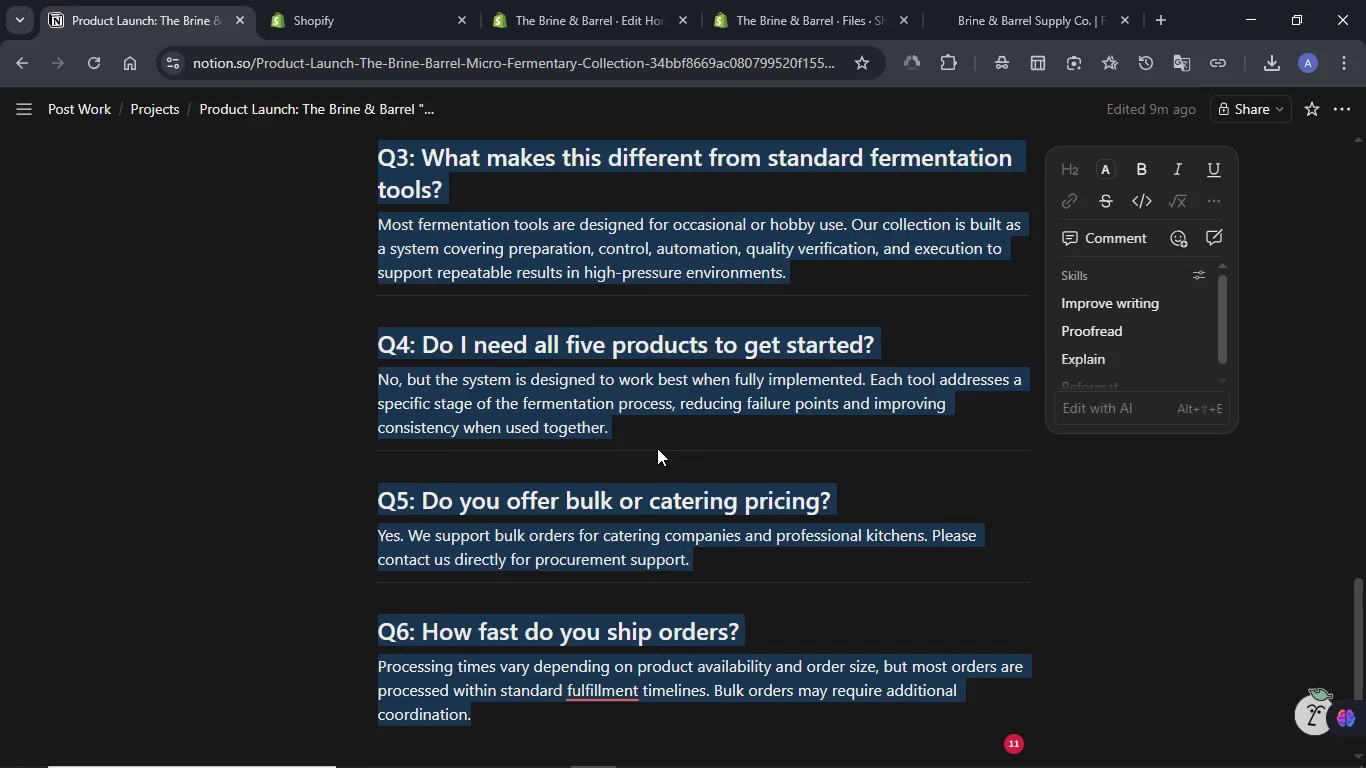 
scroll: coordinate [657, 448], scroll_direction: up, amount: 4.0
 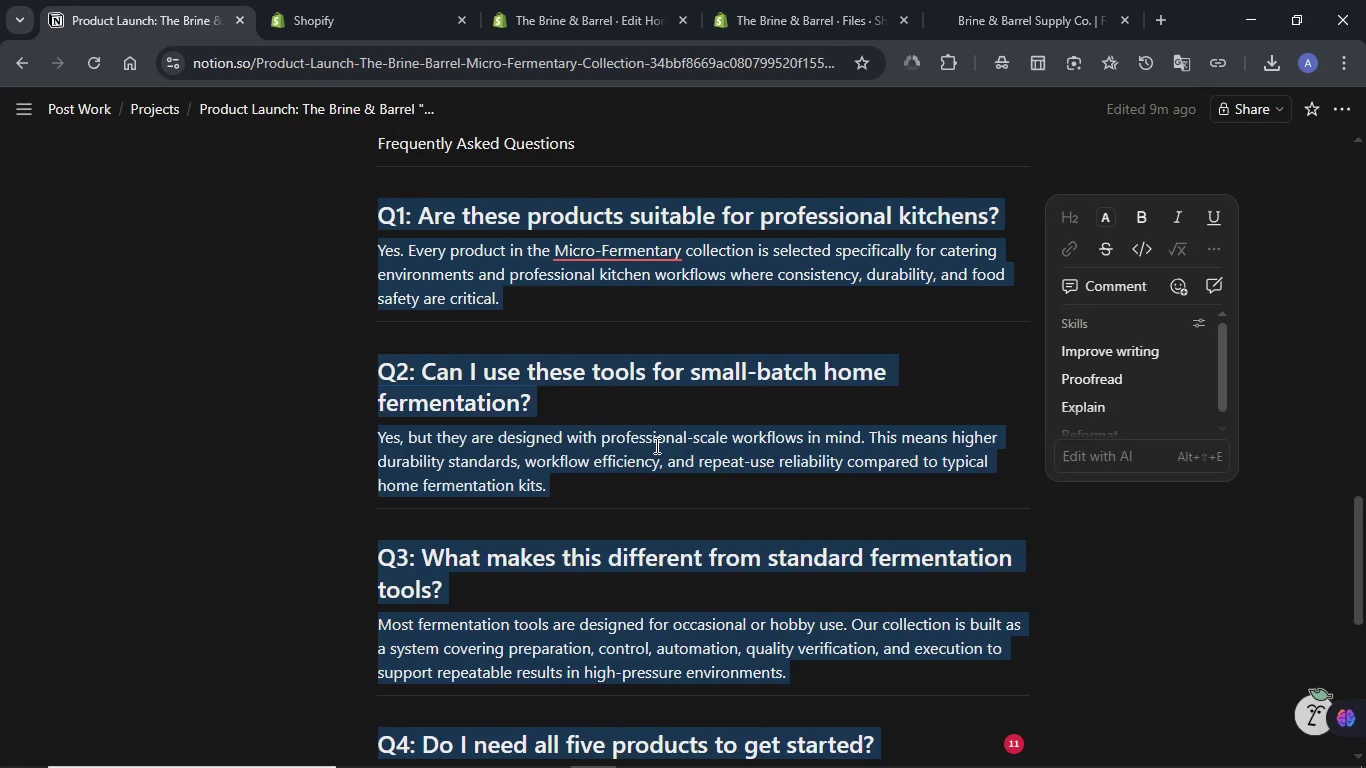 
scroll: coordinate [655, 445], scroll_direction: down, amount: 2.0
 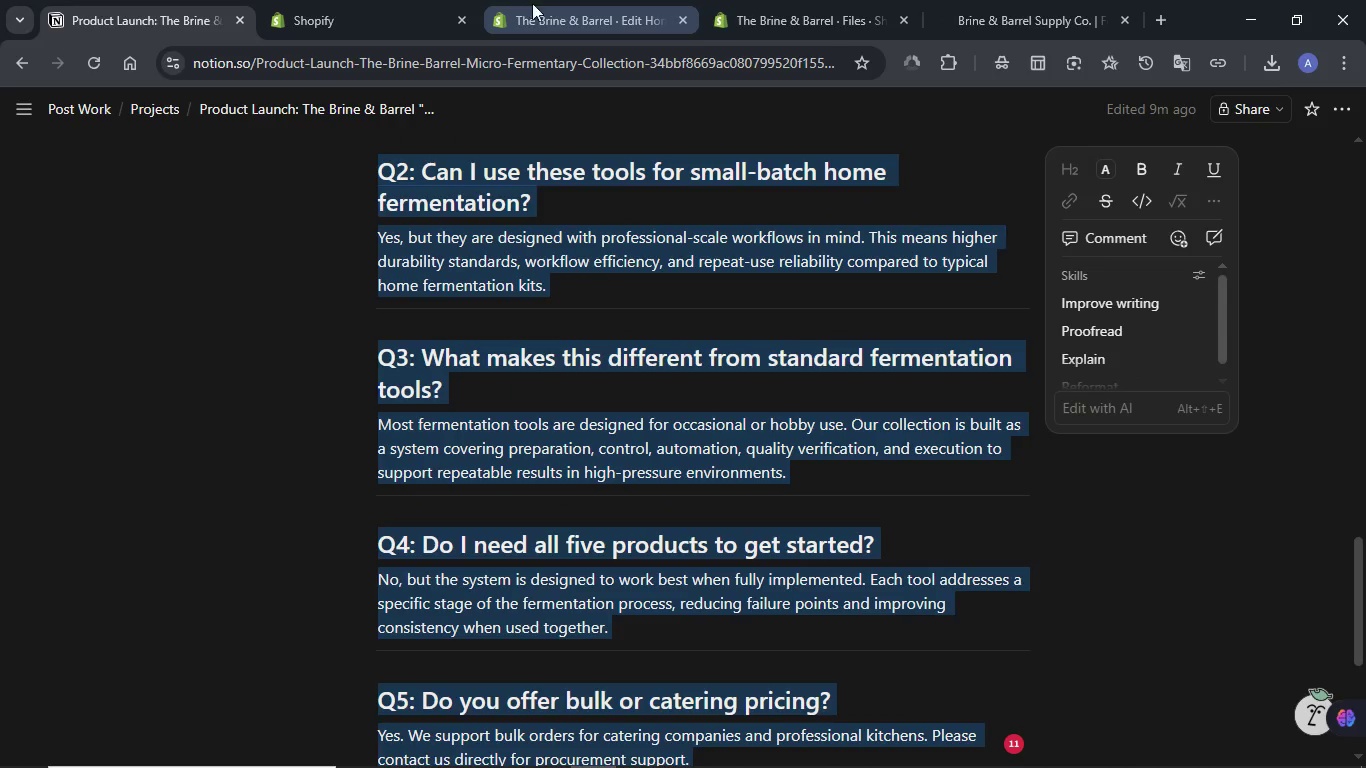 
left_click([551, 11])
 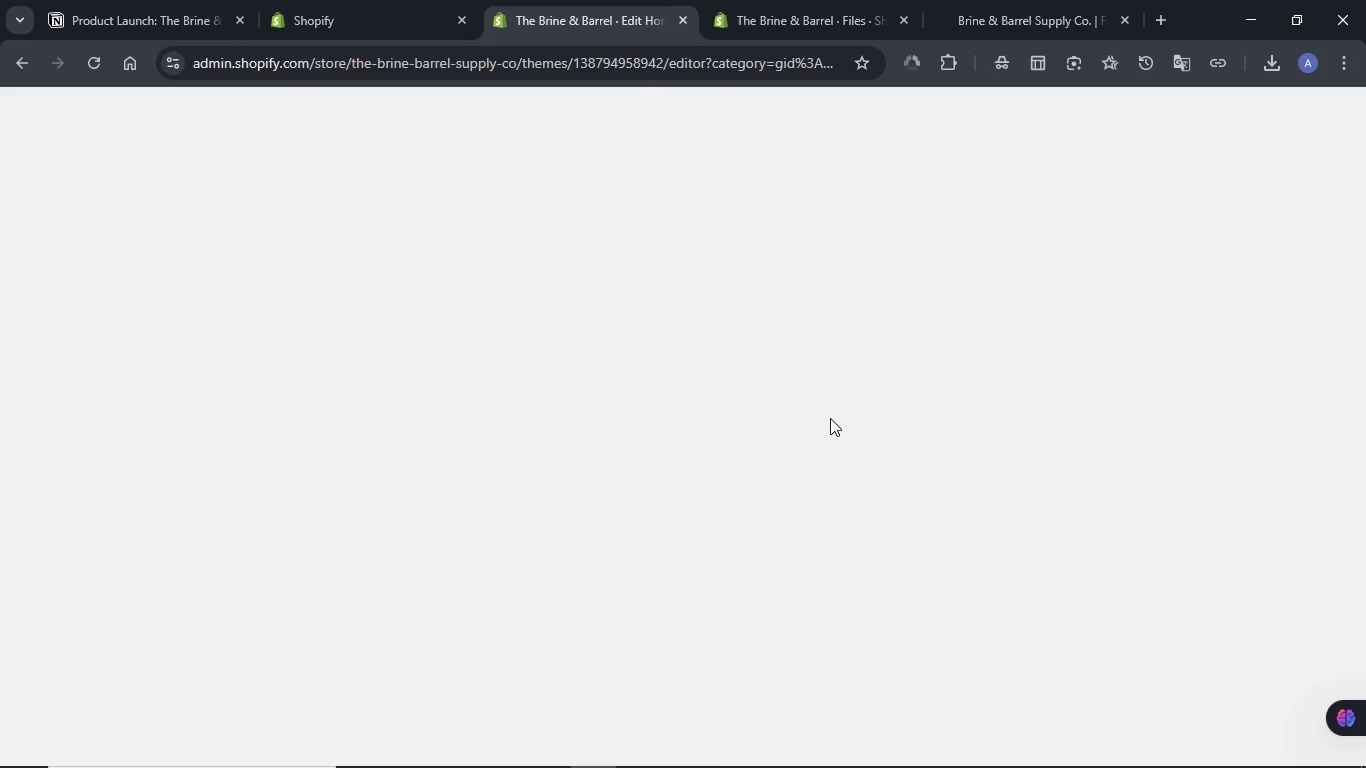 
left_click([399, 0])
 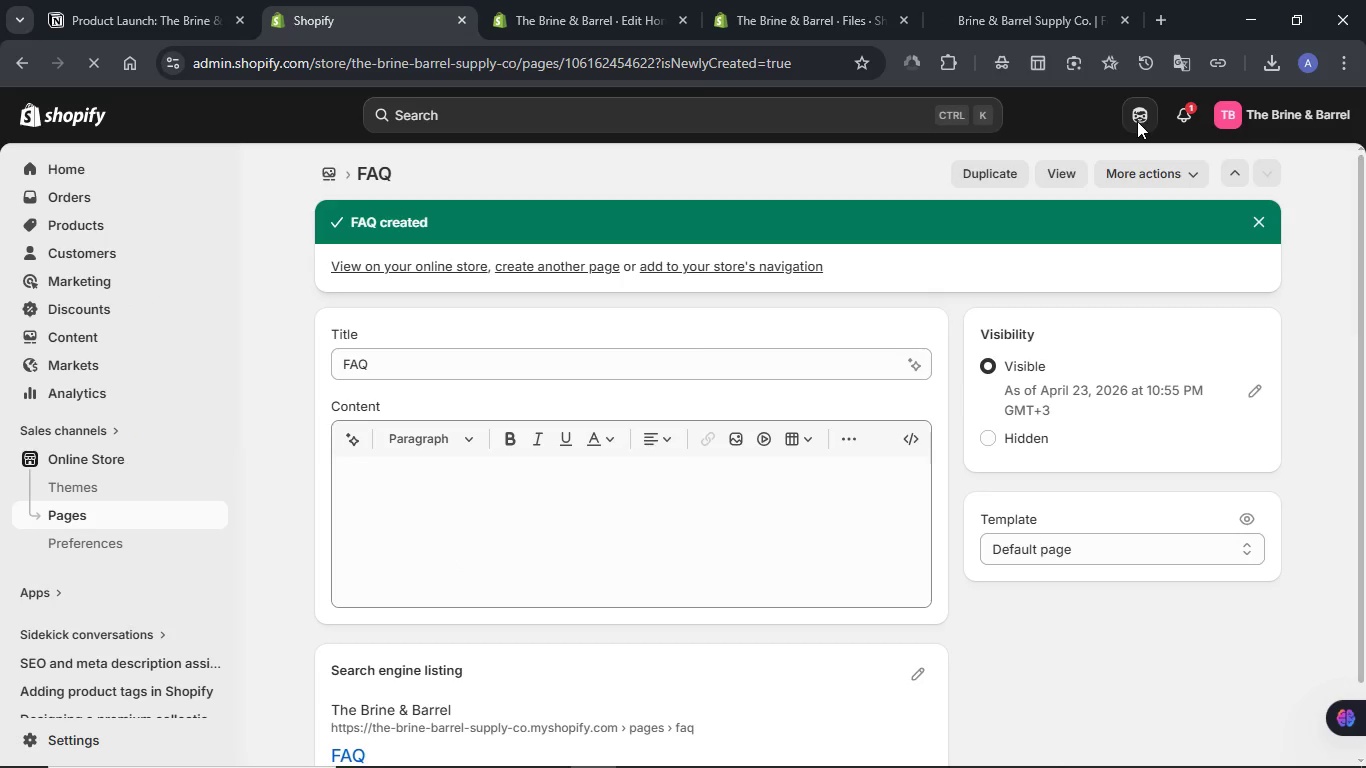 
left_click([1137, 121])
 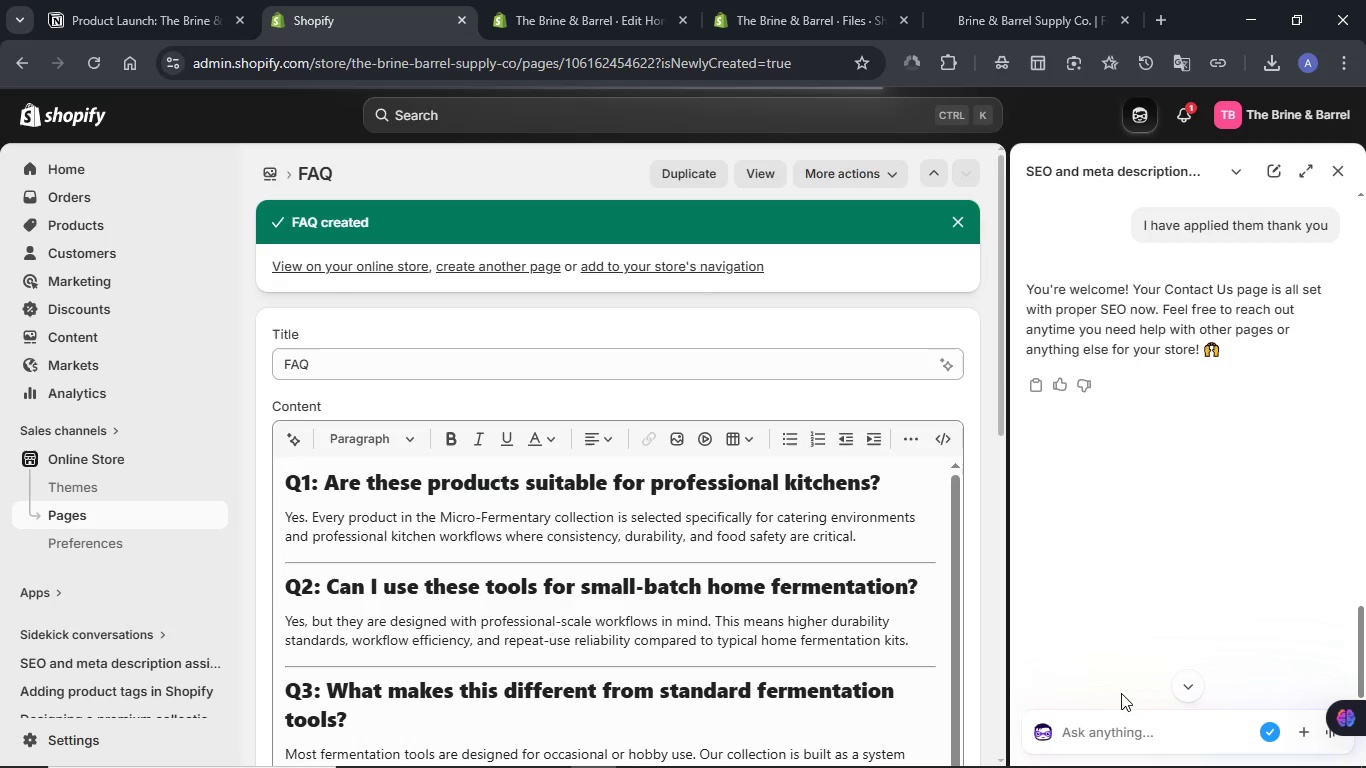 
type(Can you hlep me with the SEO and eta descrton of this product)
 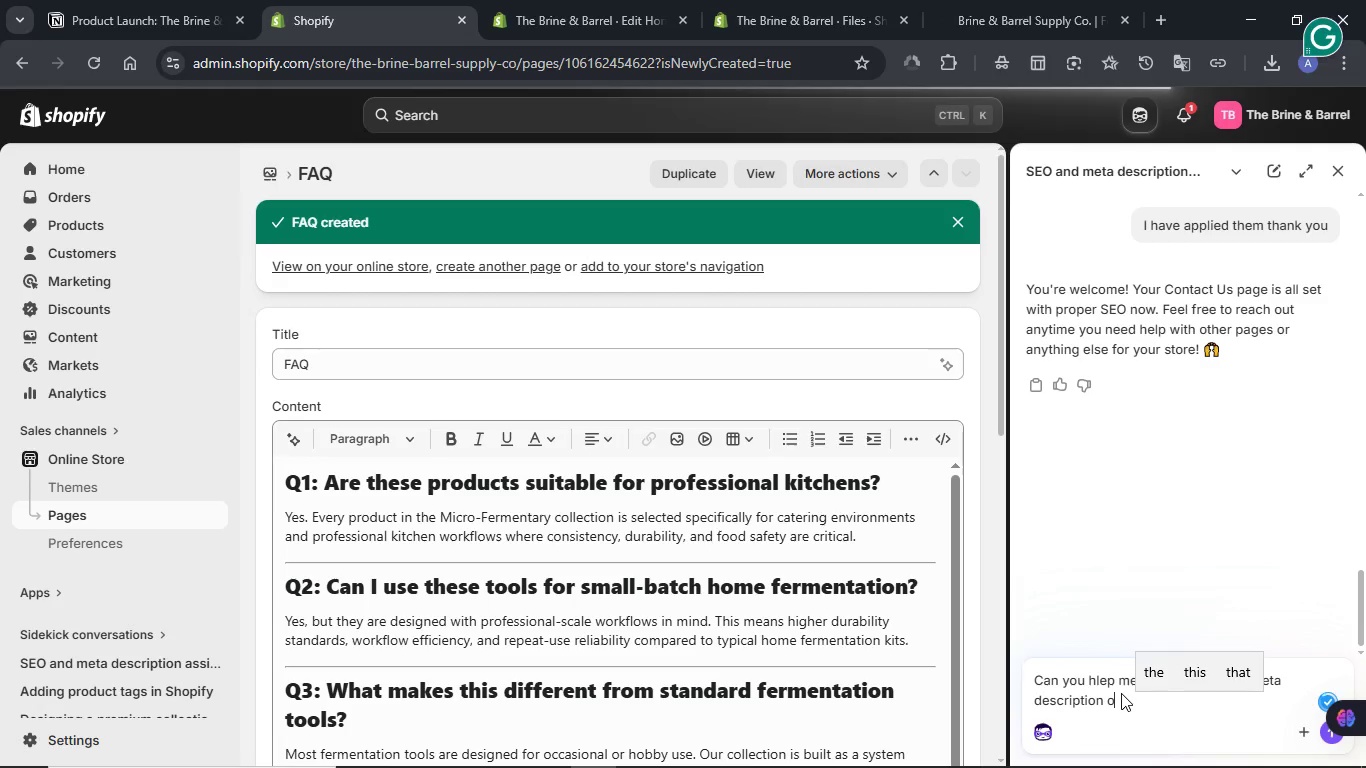 
wait(5.05)
 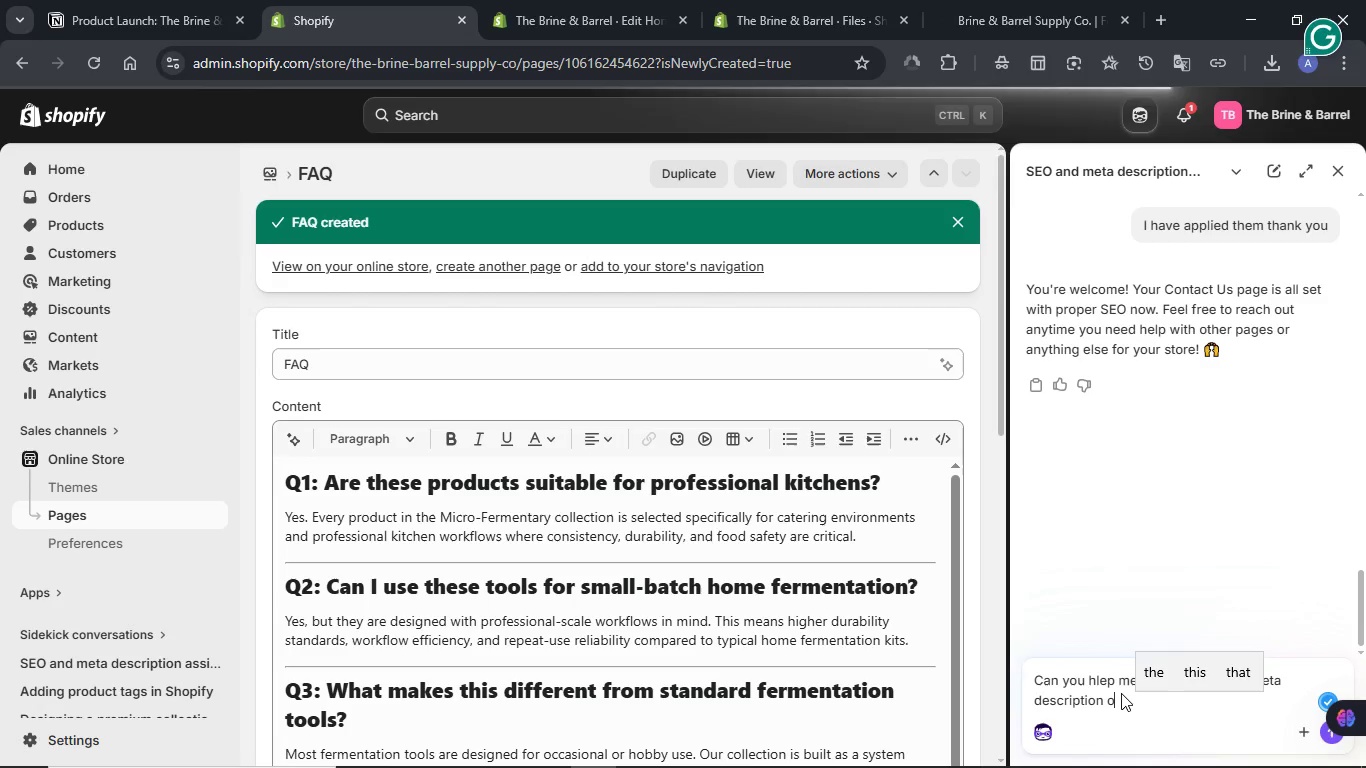 
left_click_drag(start_coordinate=[1157, 701], to_coordinate=[1229, 701])
 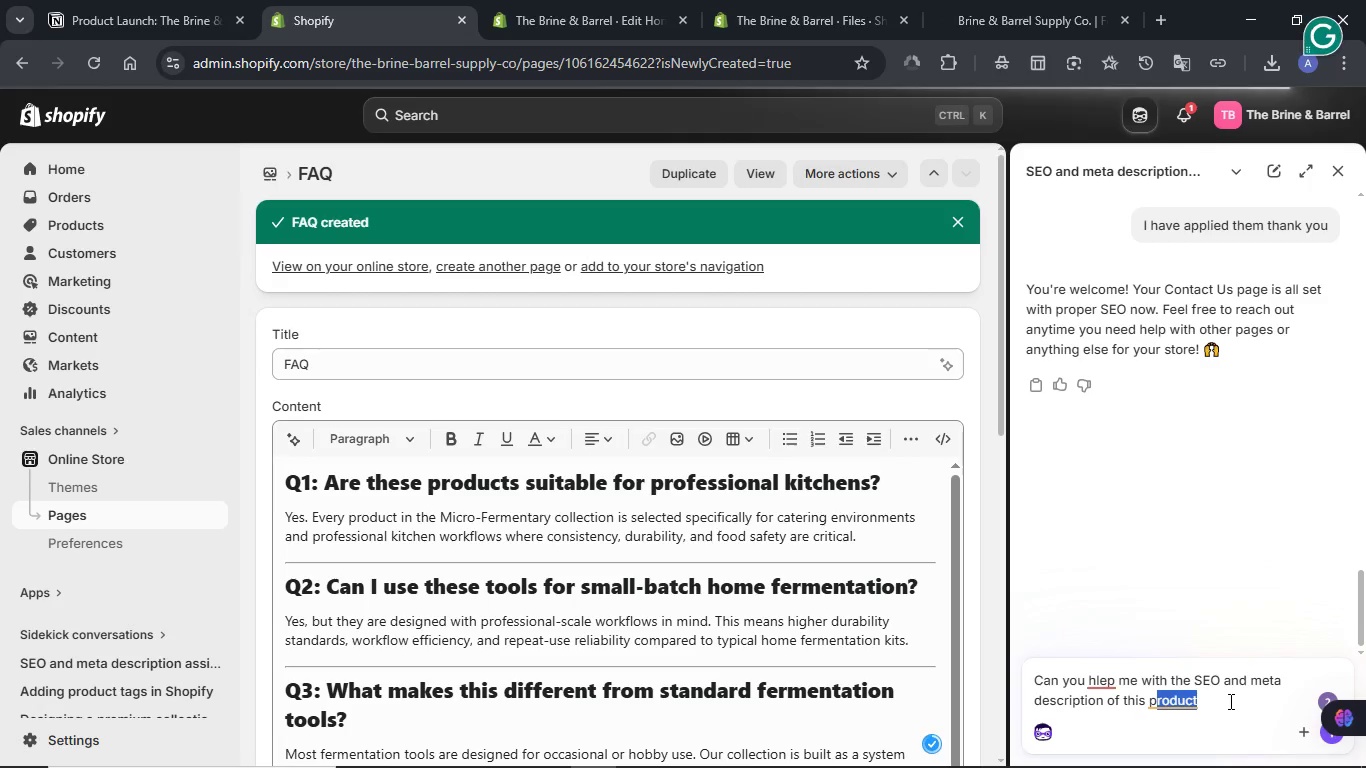 
key(Backspace)
type(age)
key(NumpadEnter)
 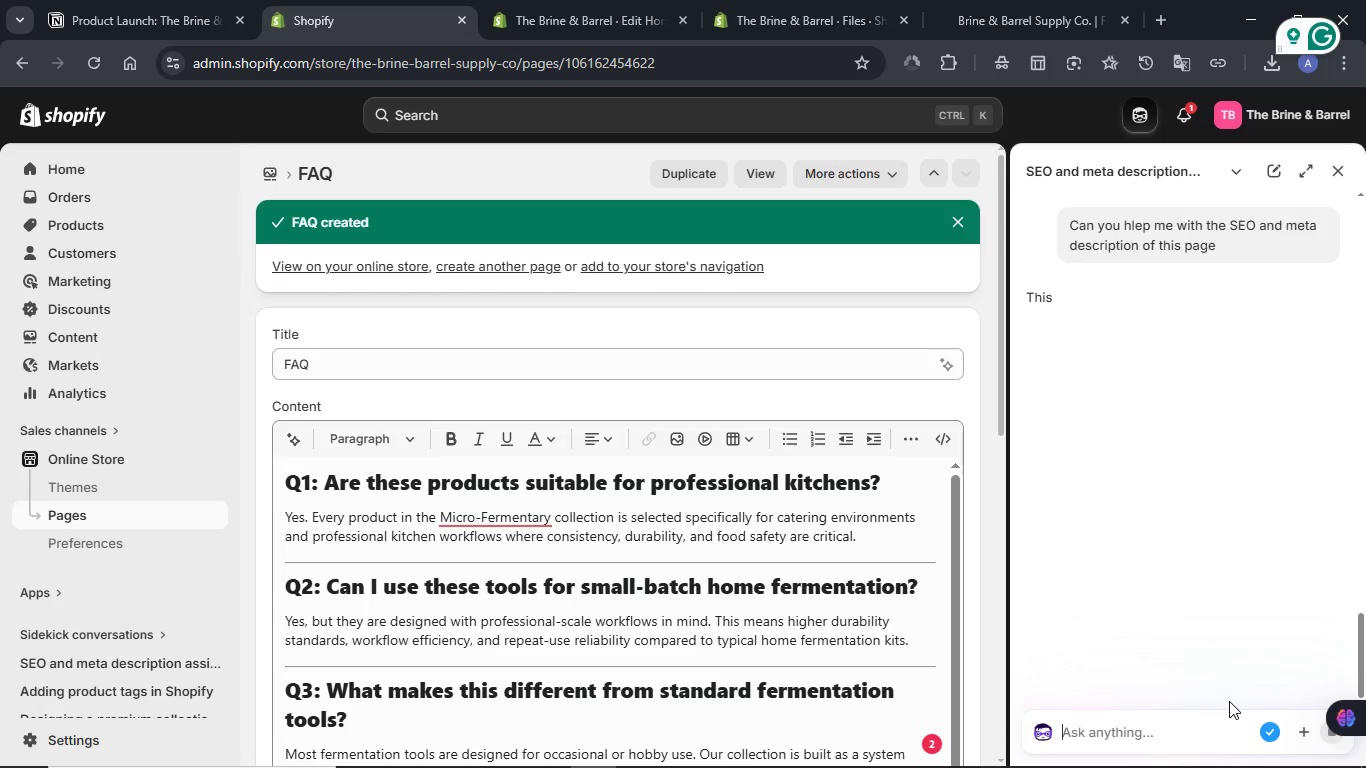 
wait(19.44)
 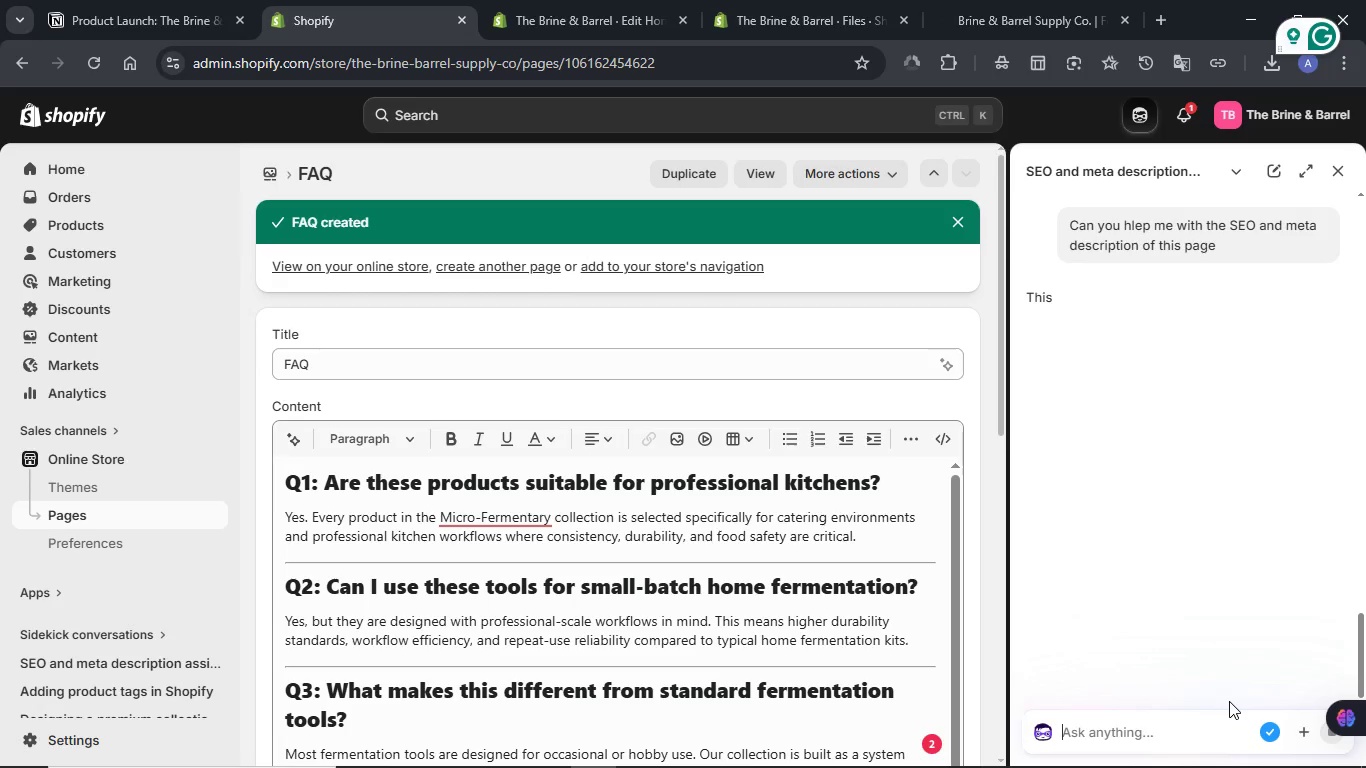 
left_click_drag(start_coordinate=[1114, 345], to_coordinate=[1329, 344])
 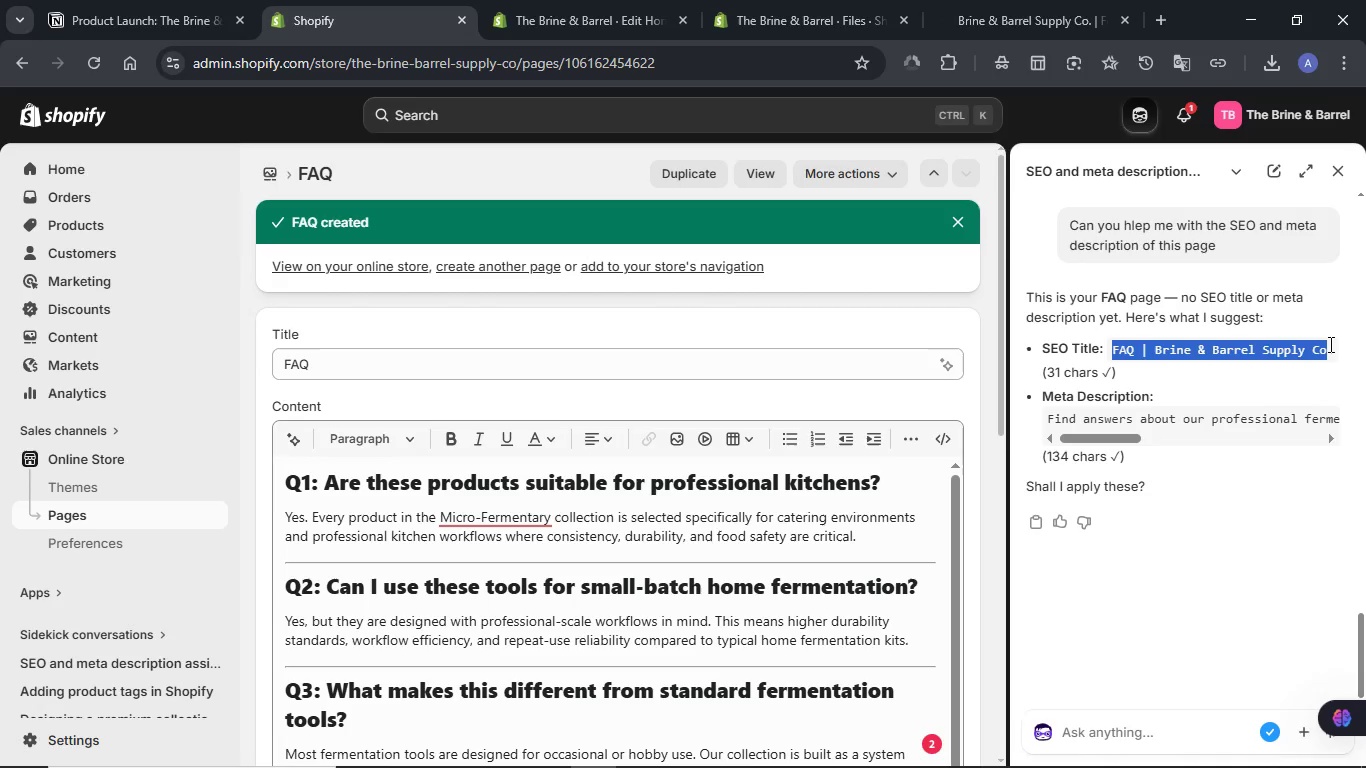 
key(Control+C)
 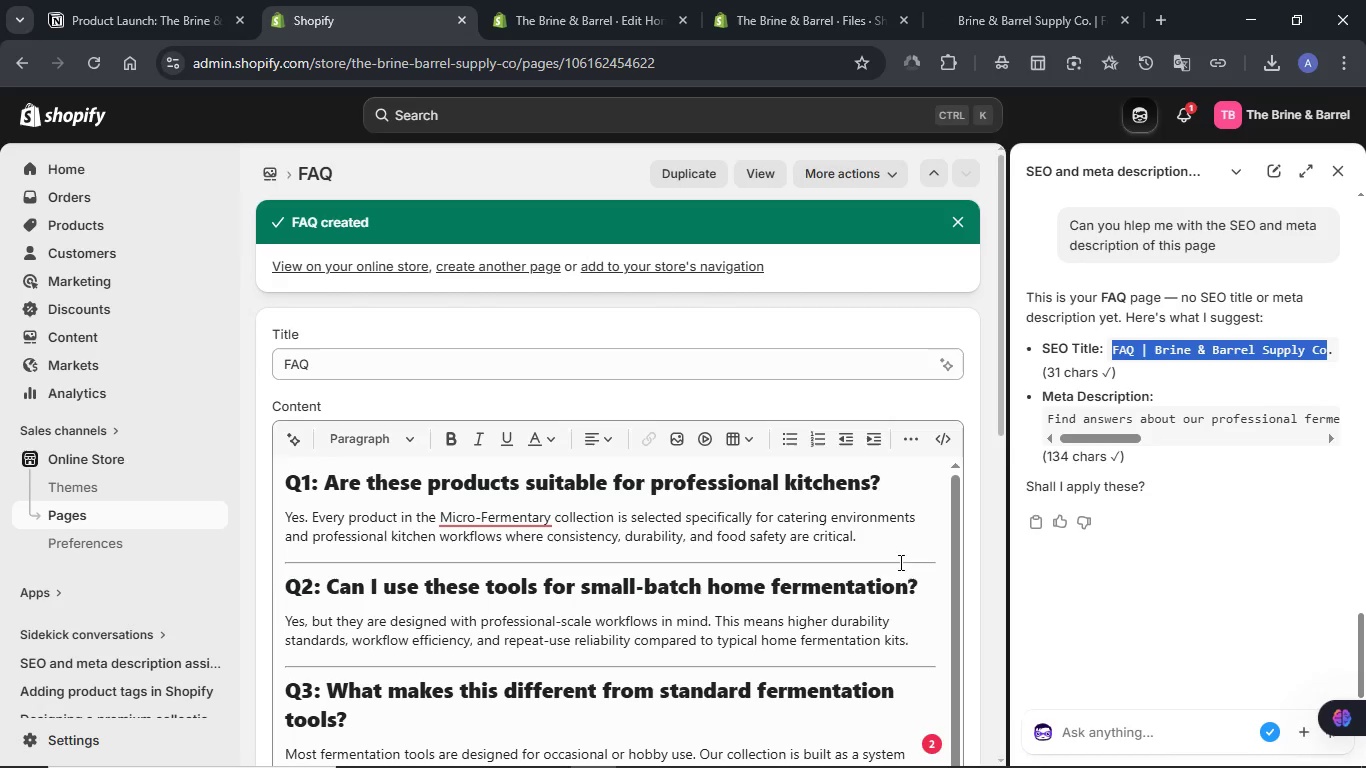 
scroll: coordinate [963, 583], scroll_direction: down, amount: 10.0
 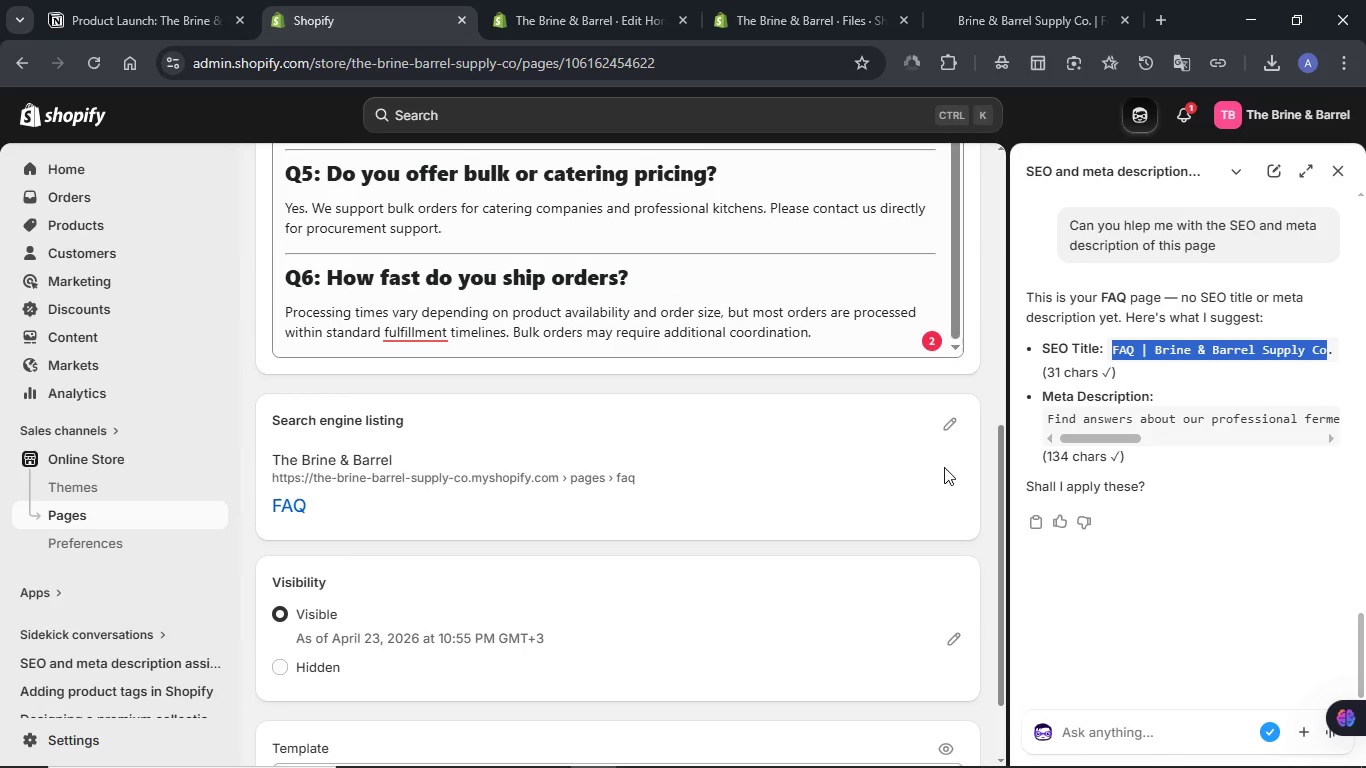 
left_click([947, 431])
 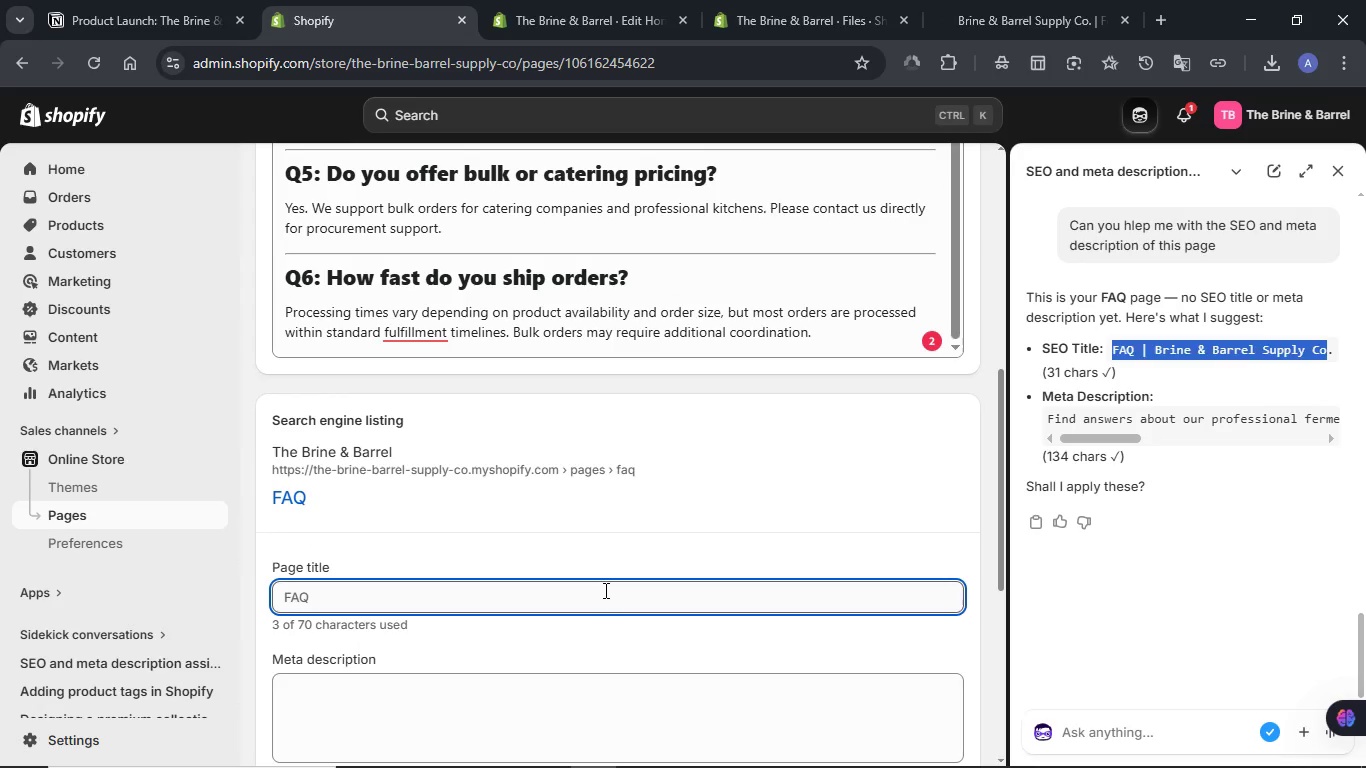 
double_click([604, 590])
 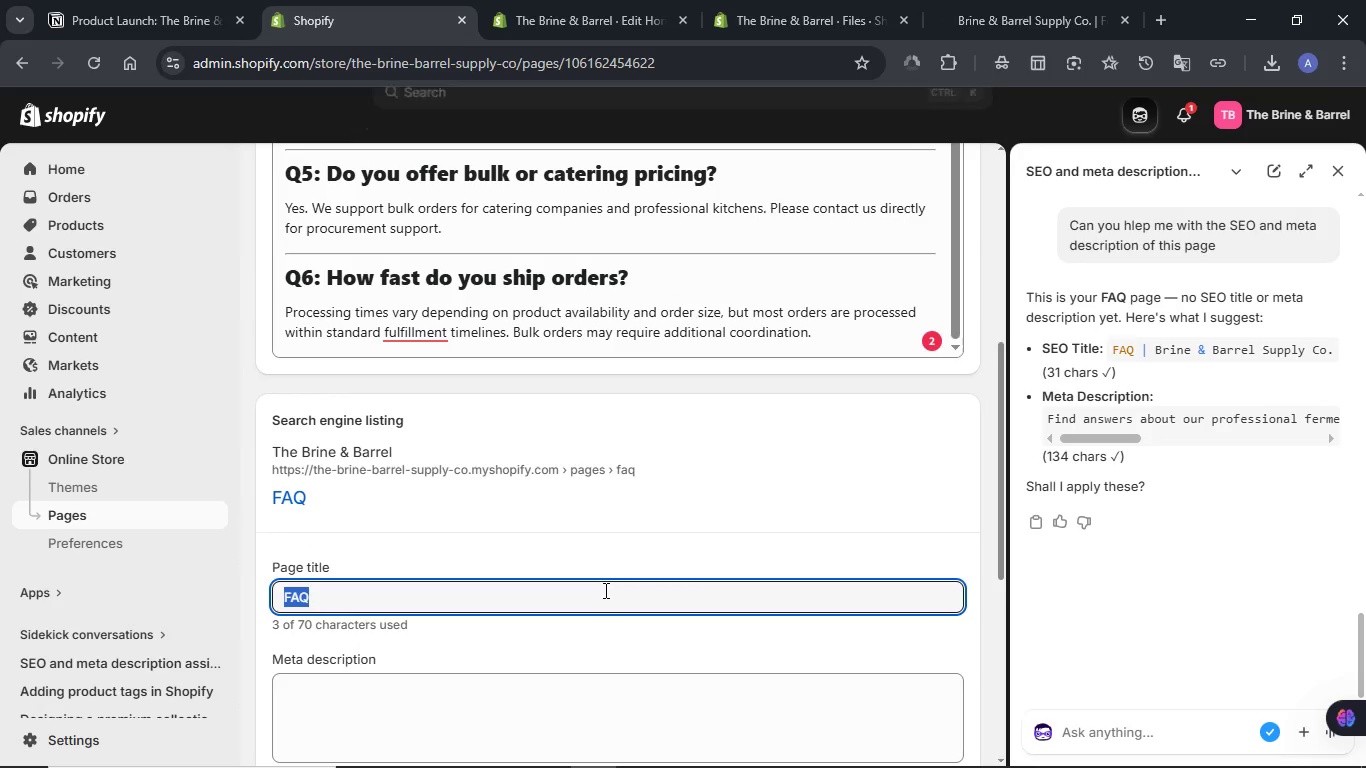 
key(Control+V)
 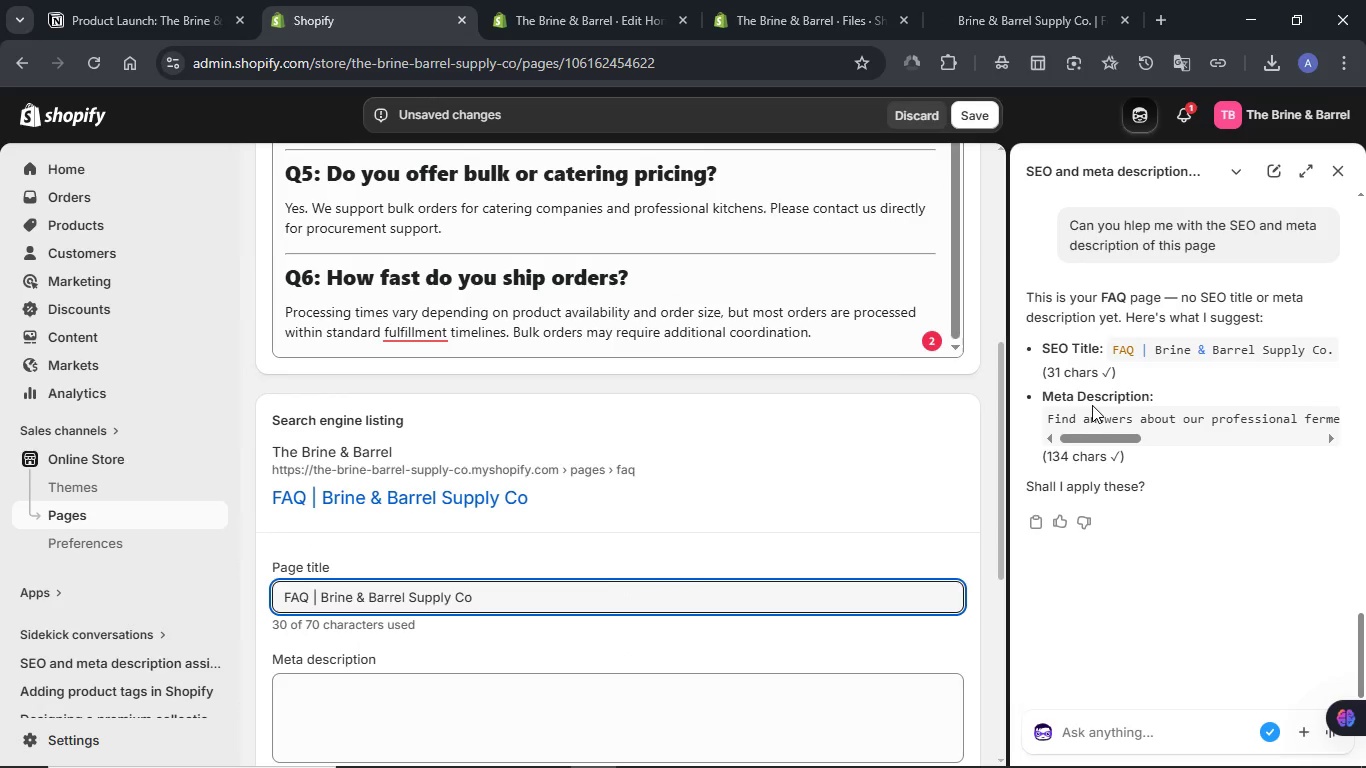 
double_click([1085, 408])
 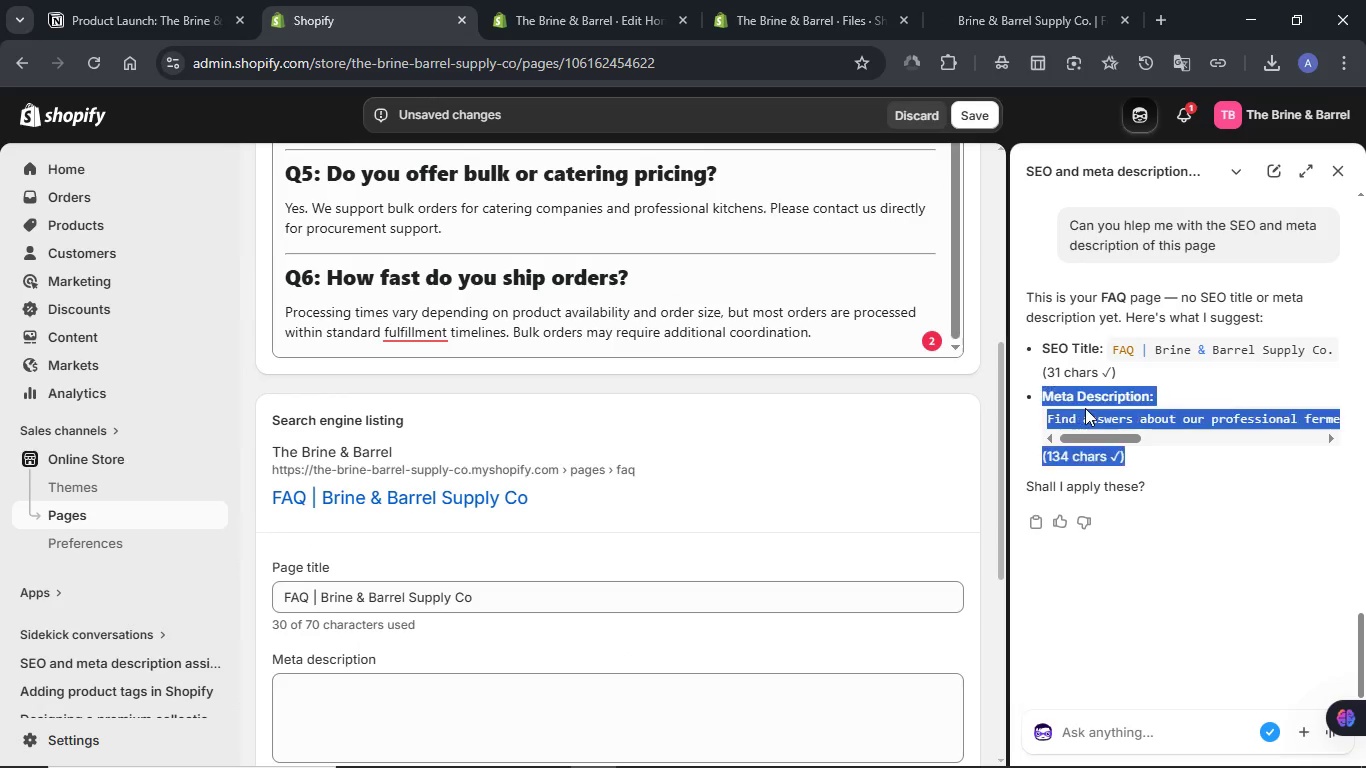 
triple_click([1085, 408])
 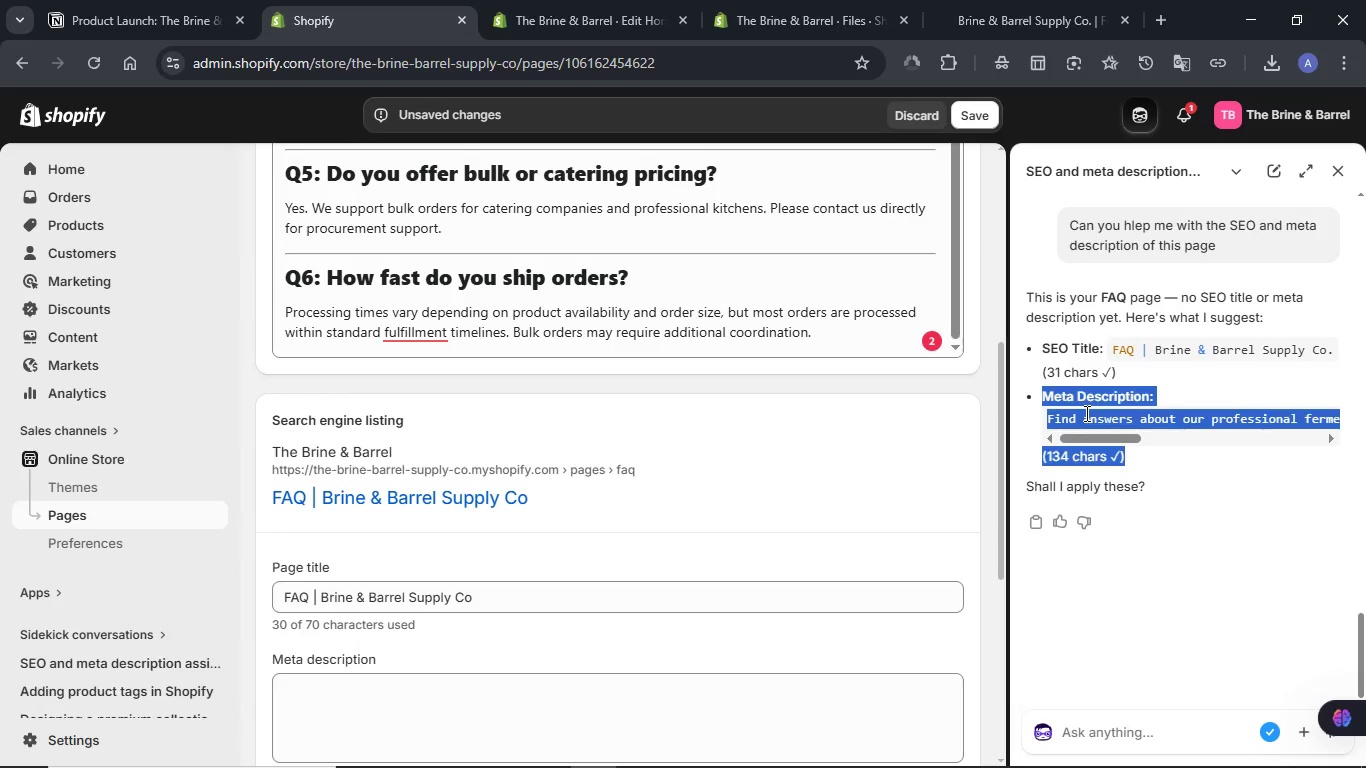 
left_click([1085, 413])
 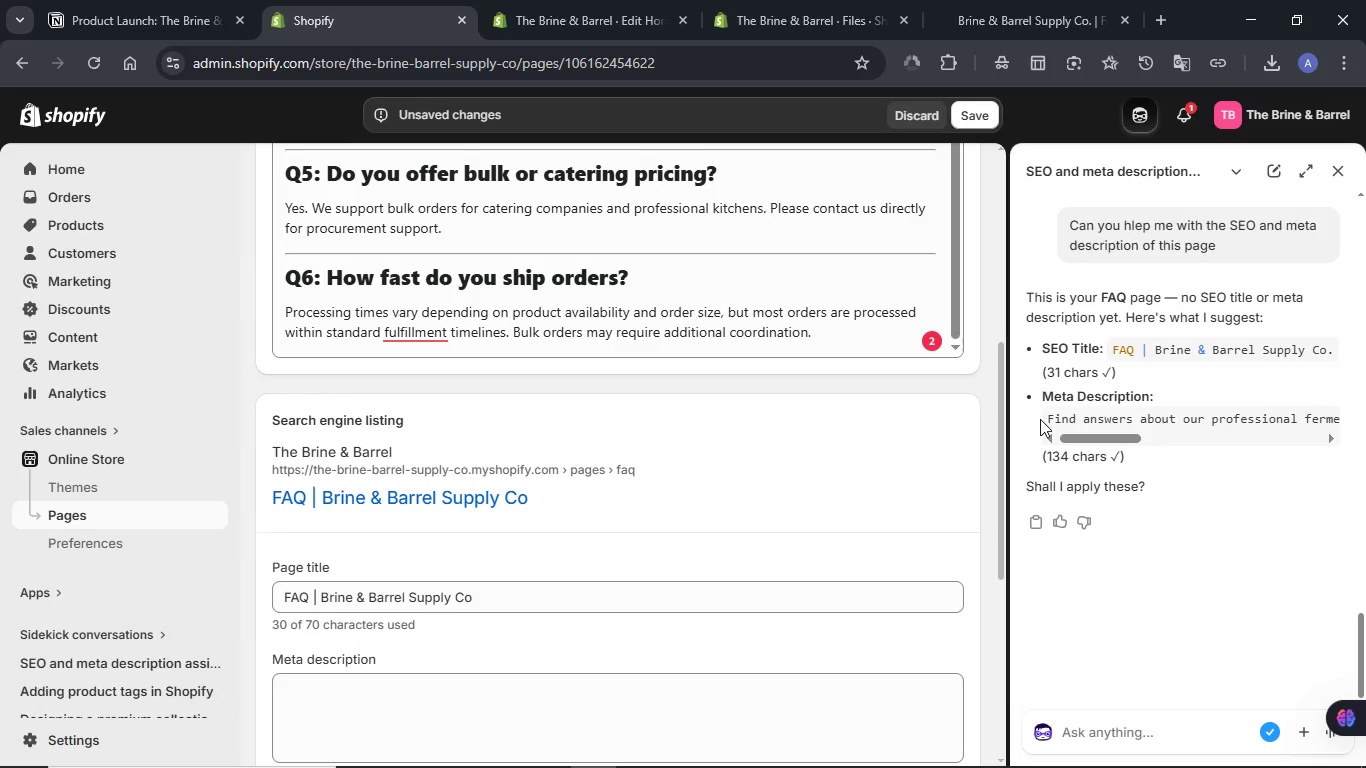 
left_click_drag(start_coordinate=[1040, 419], to_coordinate=[1336, 419])
 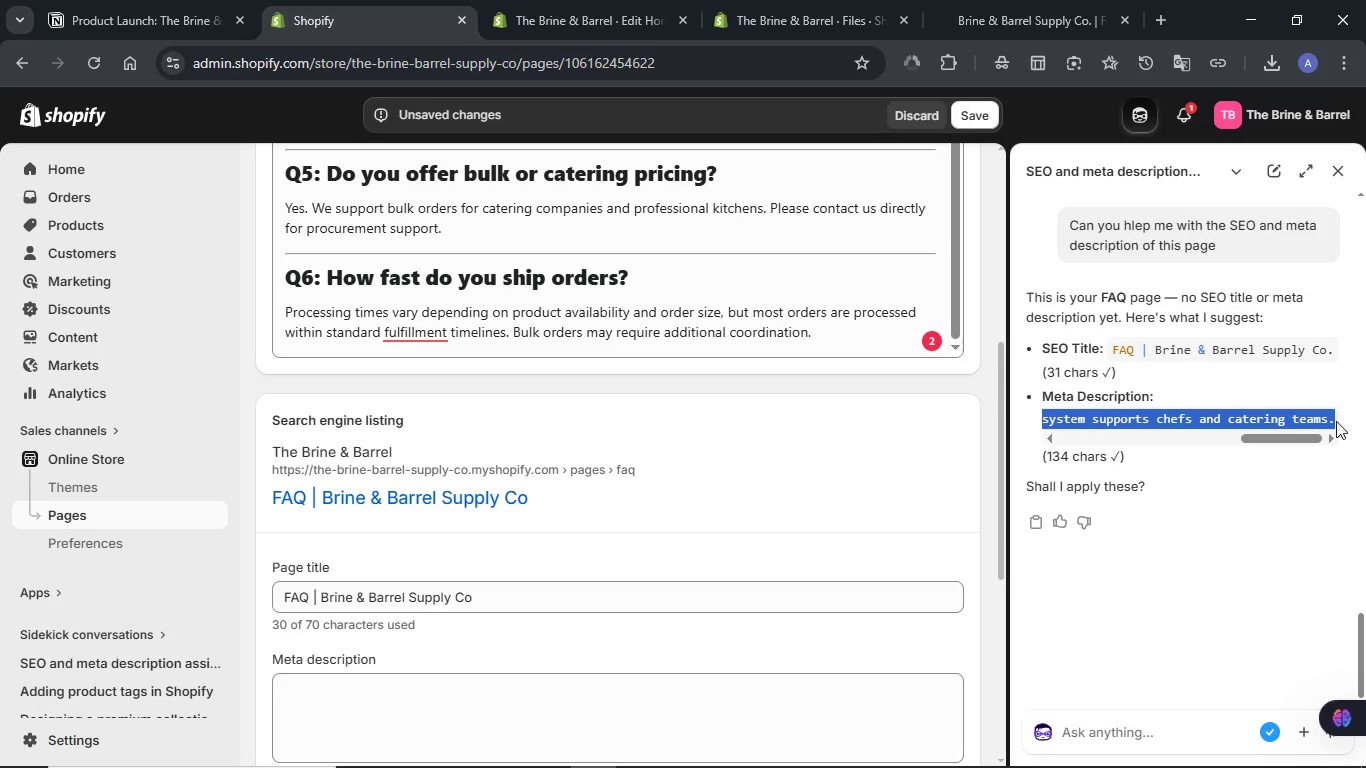 
key(Control+C)
 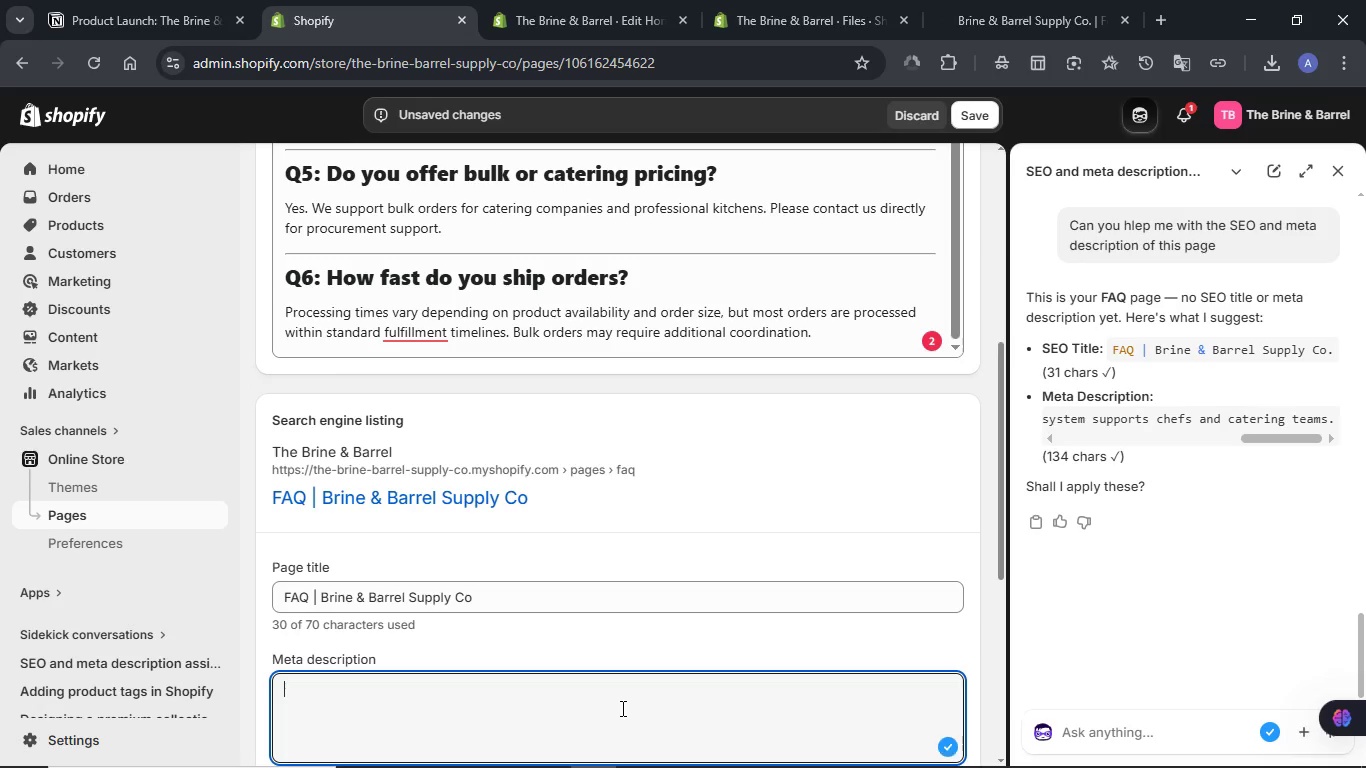 
key(Control+V)
 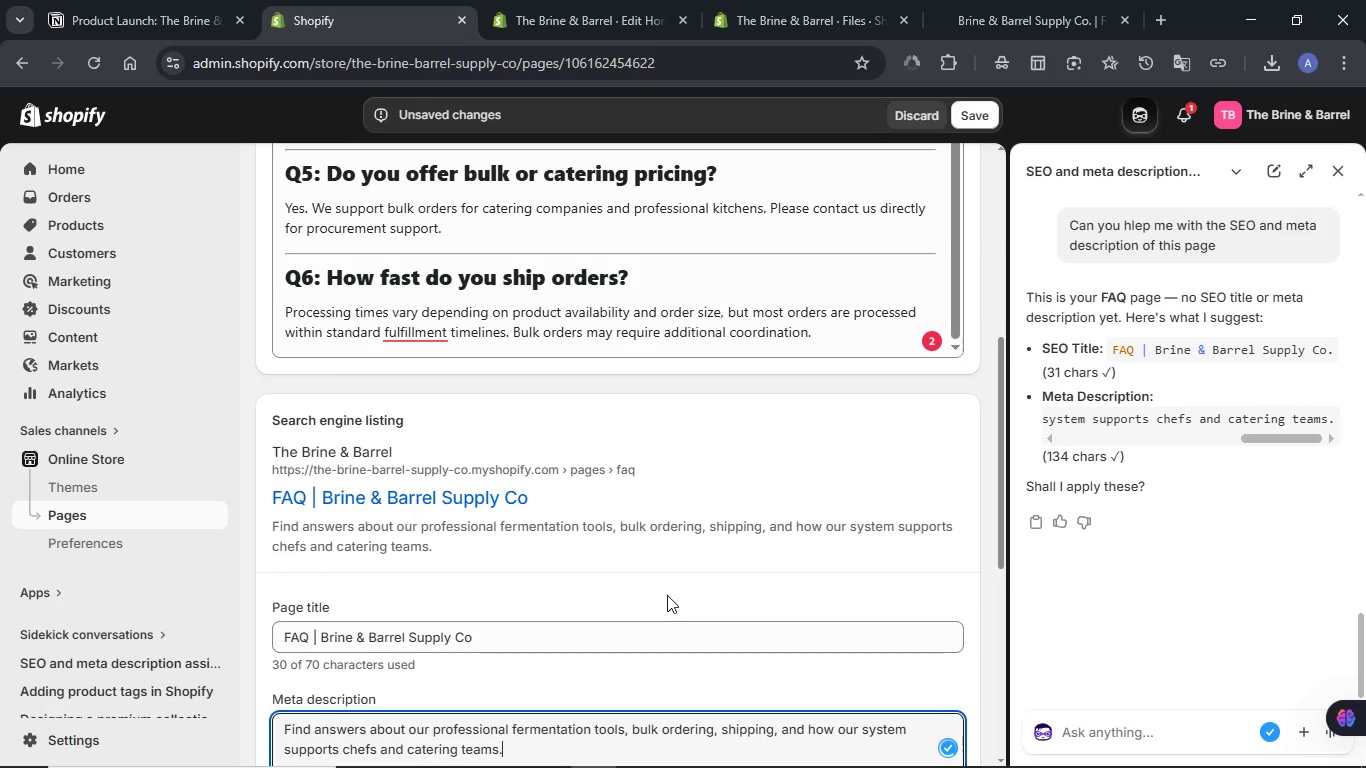 
scroll: coordinate [667, 595], scroll_direction: down, amount: 3.0
 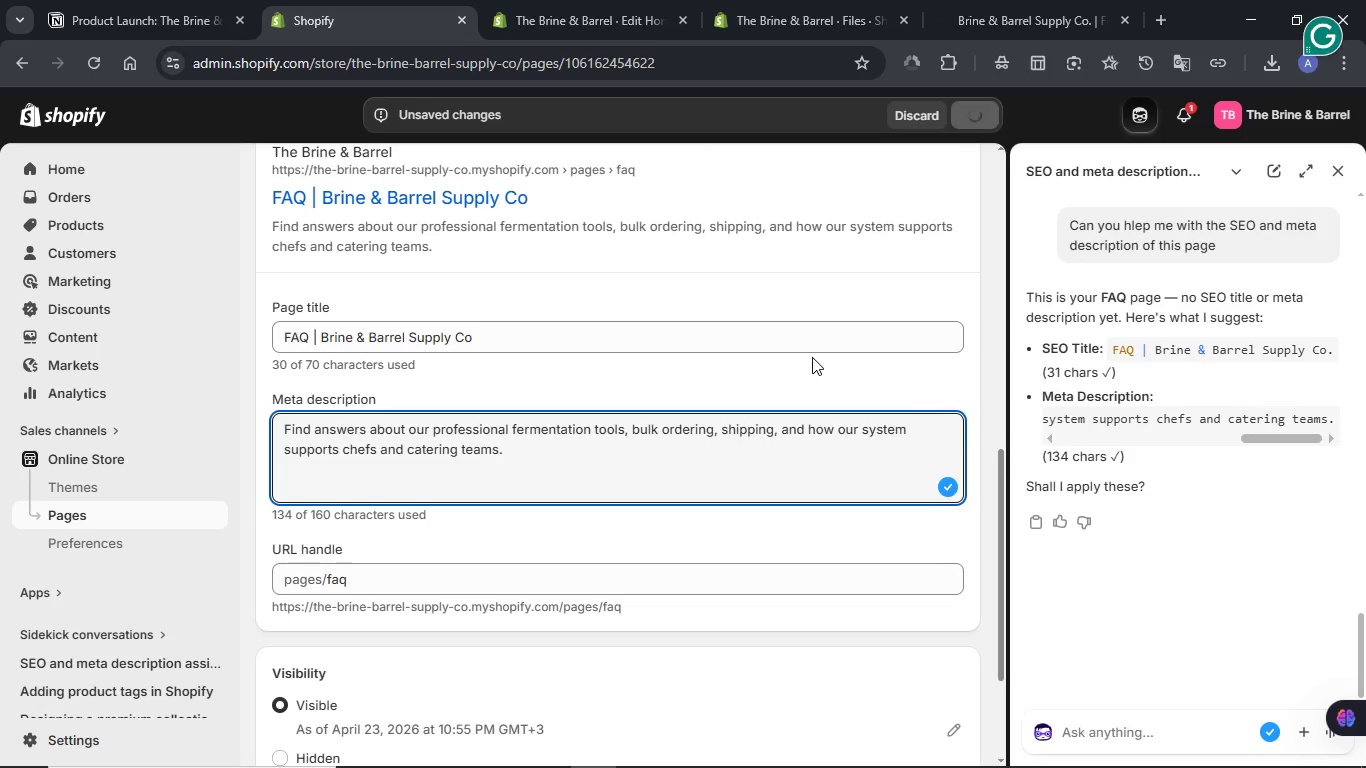 
wait(16.61)
 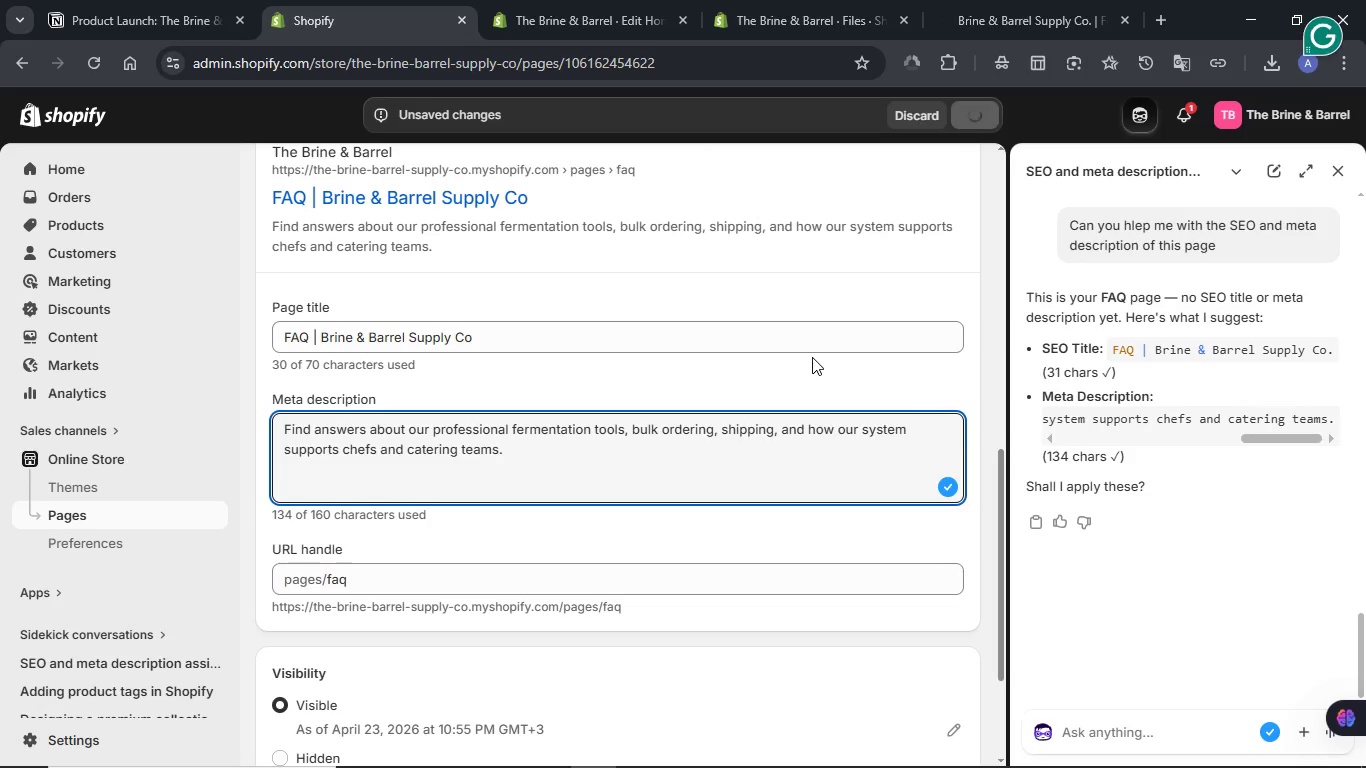 
left_click([1335, 179])
 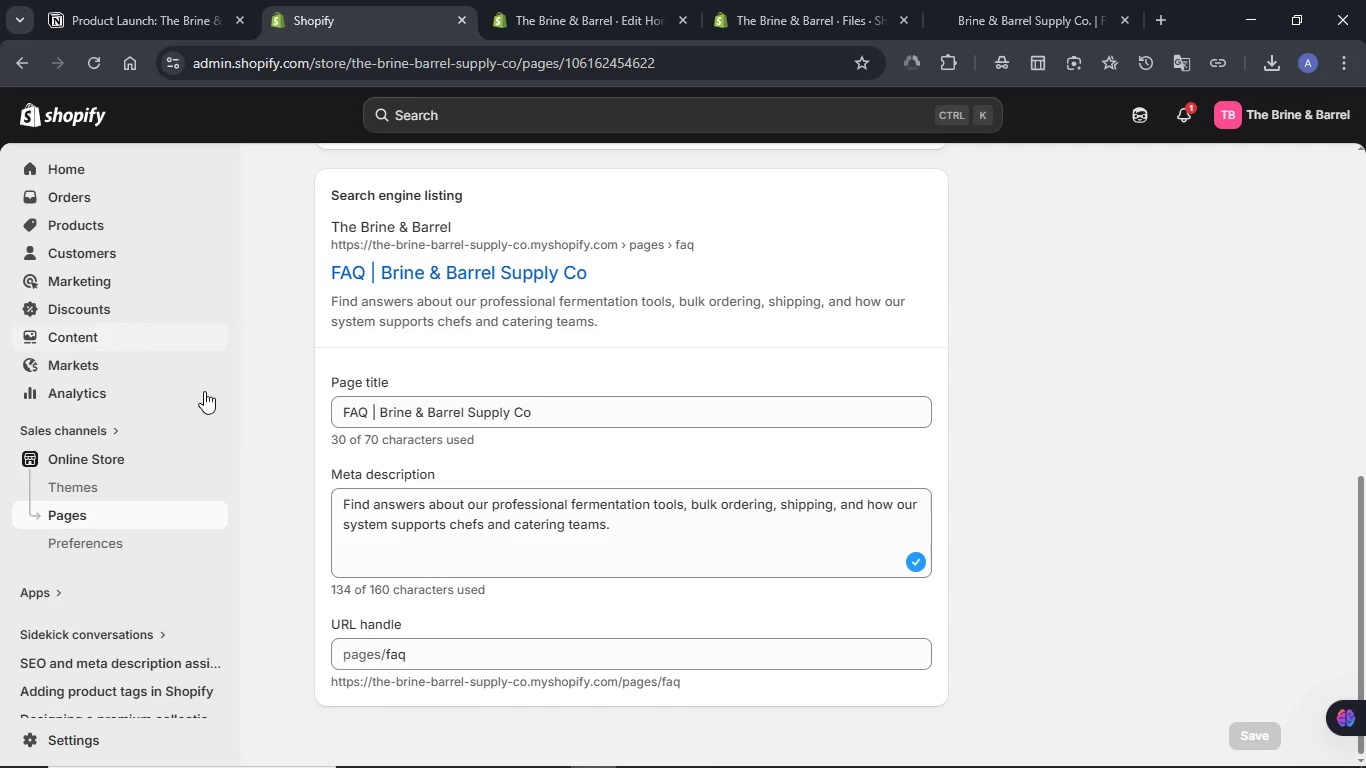 
scroll: coordinate [525, 379], scroll_direction: up, amount: 13.0
 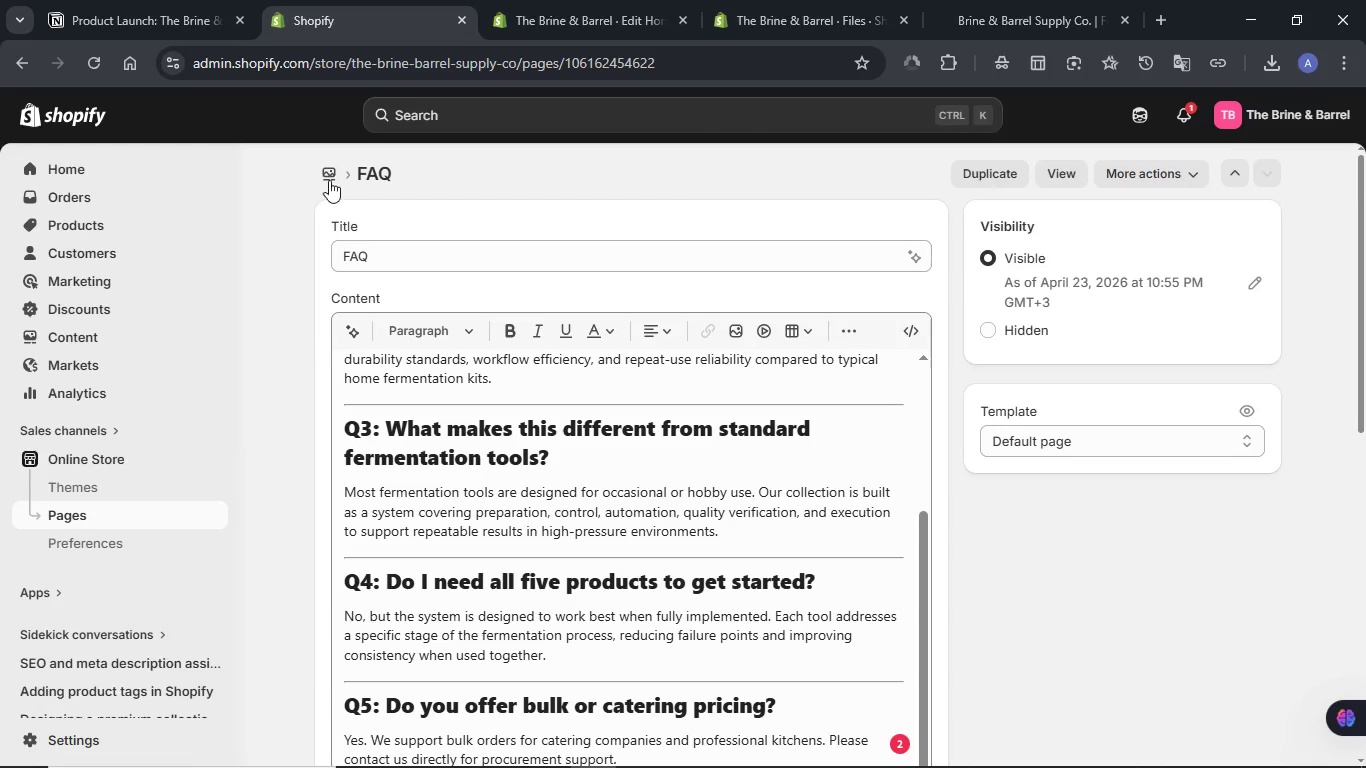 
left_click([332, 177])
 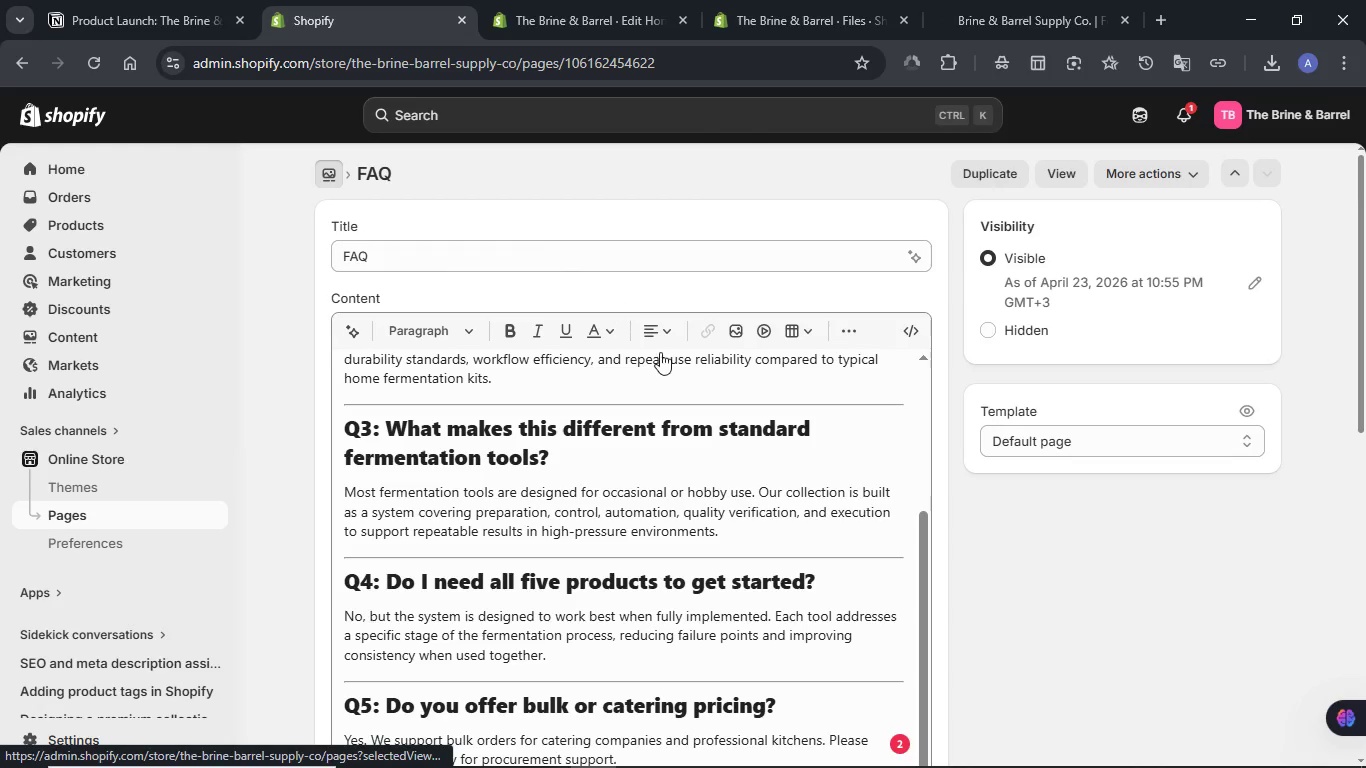 
mouse_move([653, 358])
 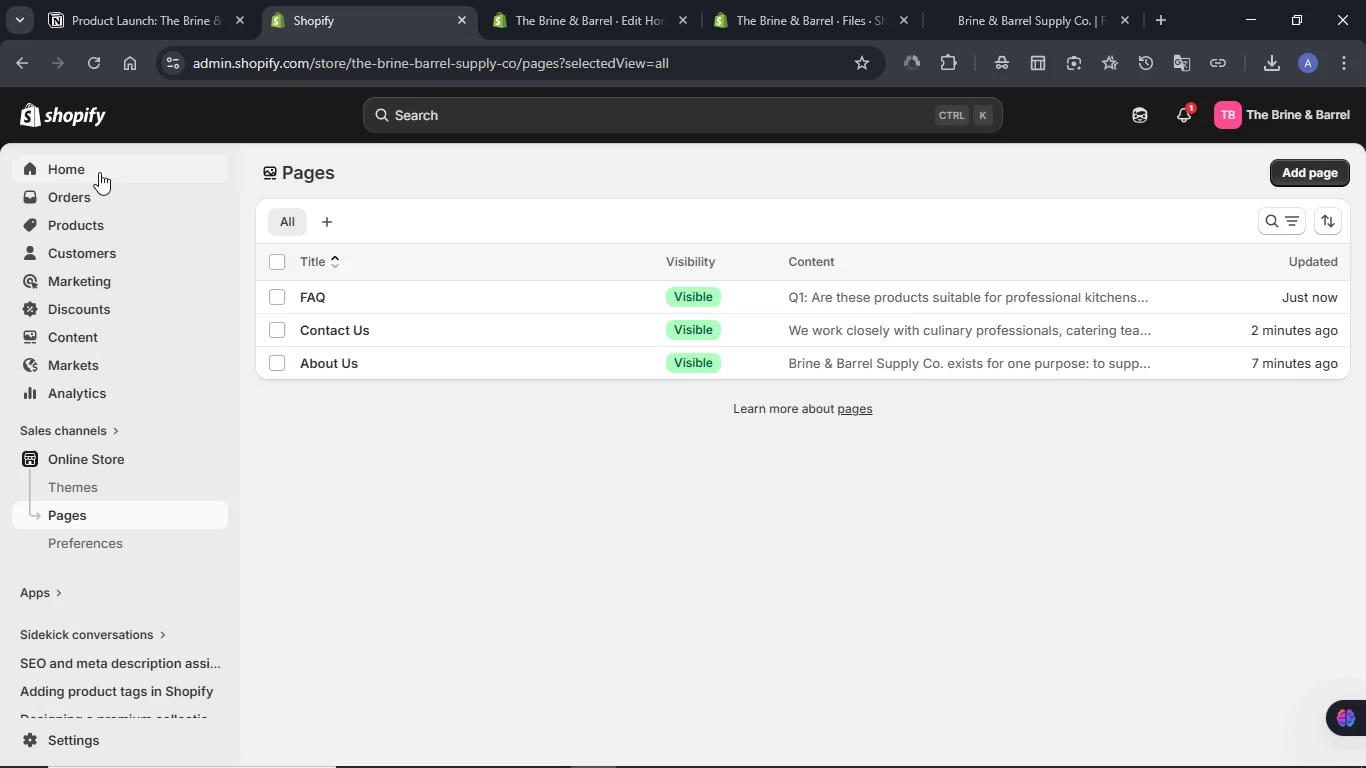 
left_click([99, 19])
 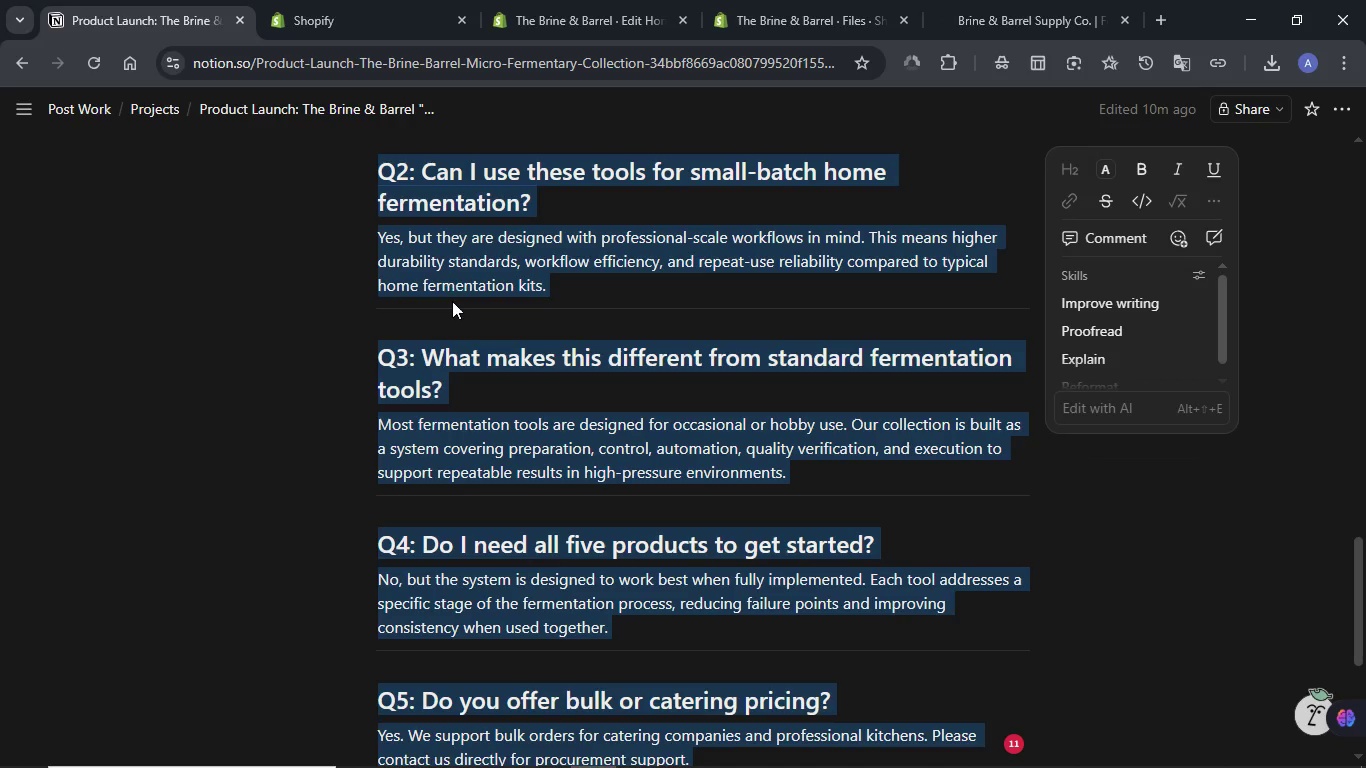 
scroll: coordinate [452, 309], scroll_direction: up, amount: 6.0
 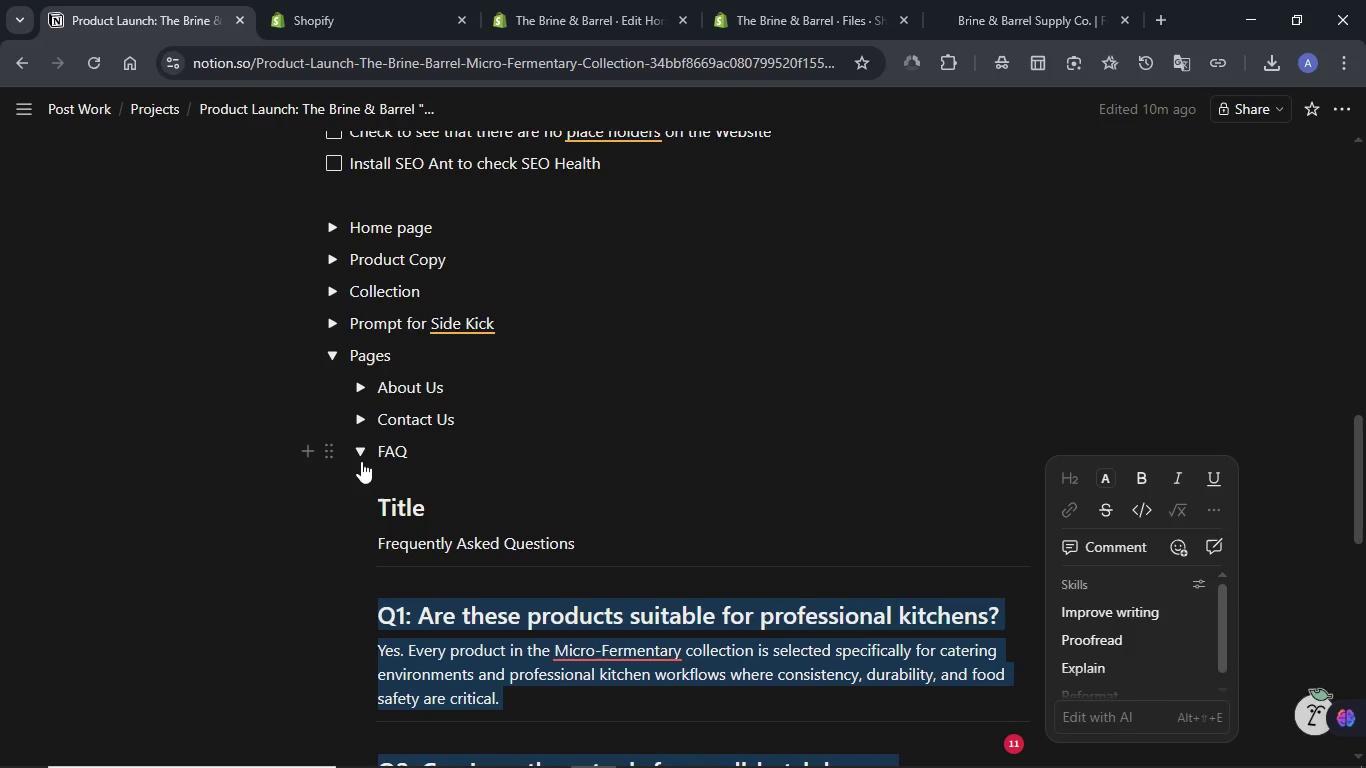 
left_click([361, 456])
 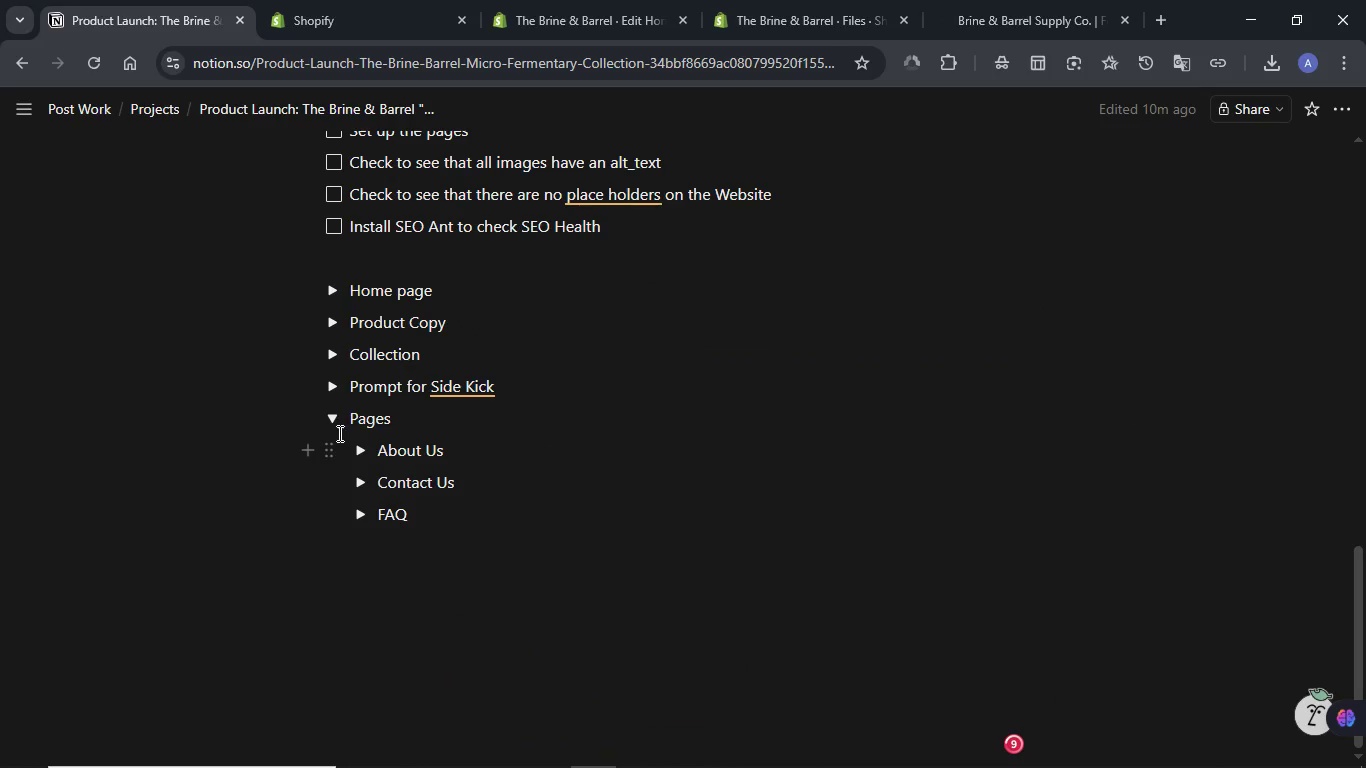 
left_click([333, 423])
 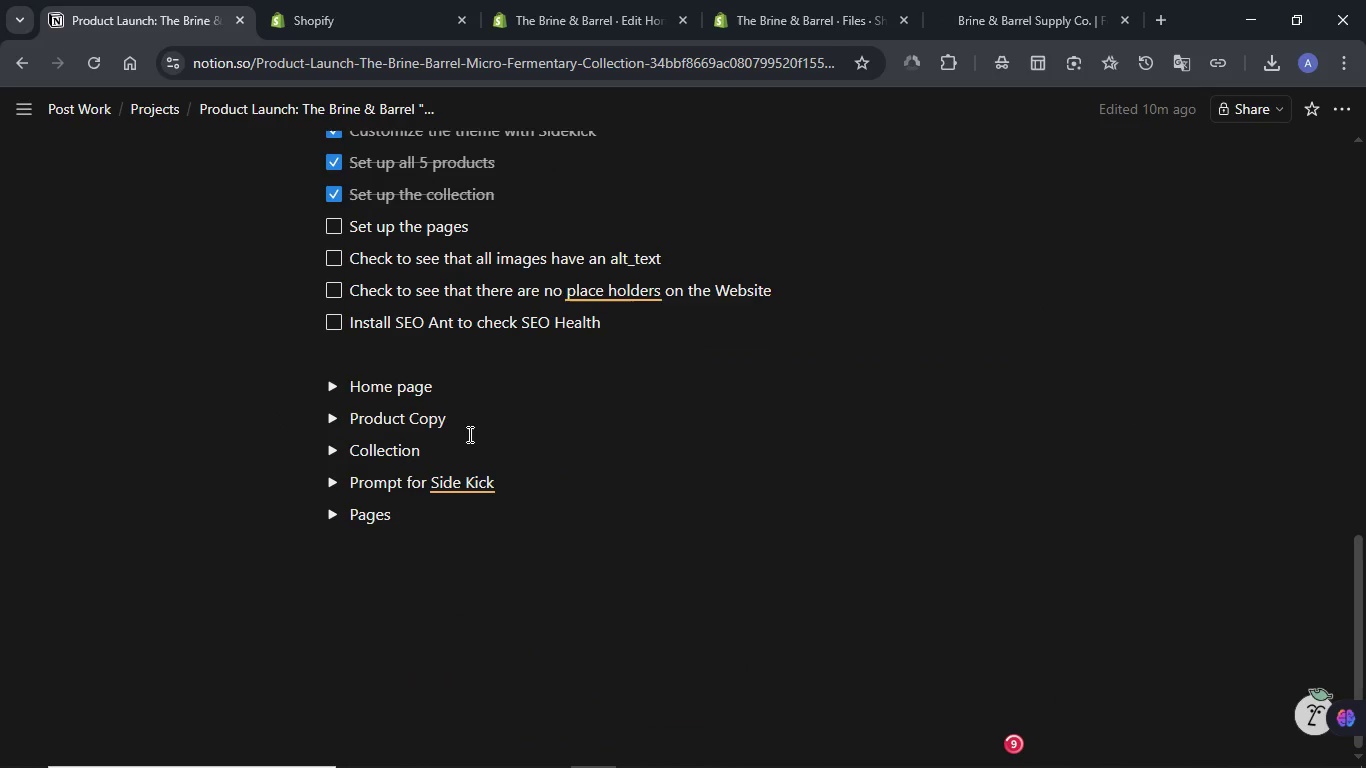 
scroll: coordinate [468, 434], scroll_direction: up, amount: 2.0
 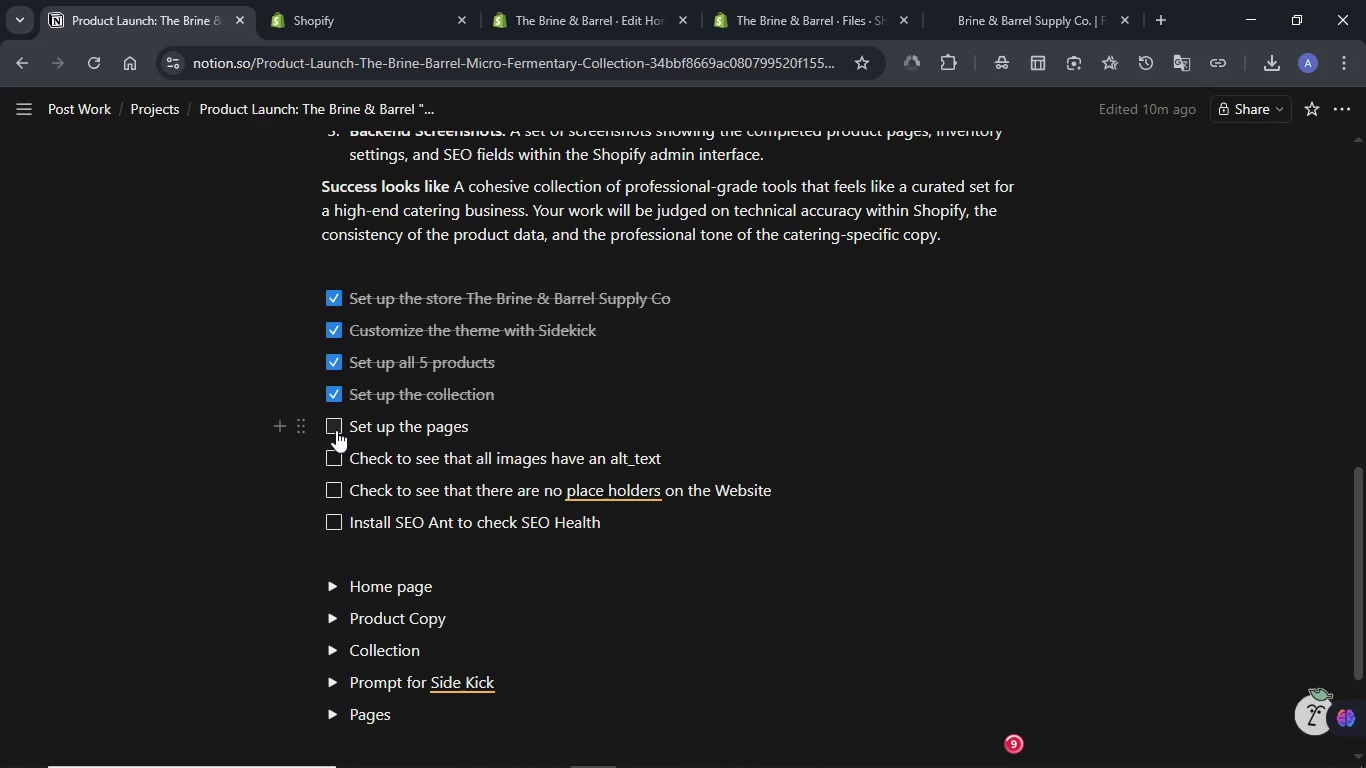 
left_click([336, 430])
 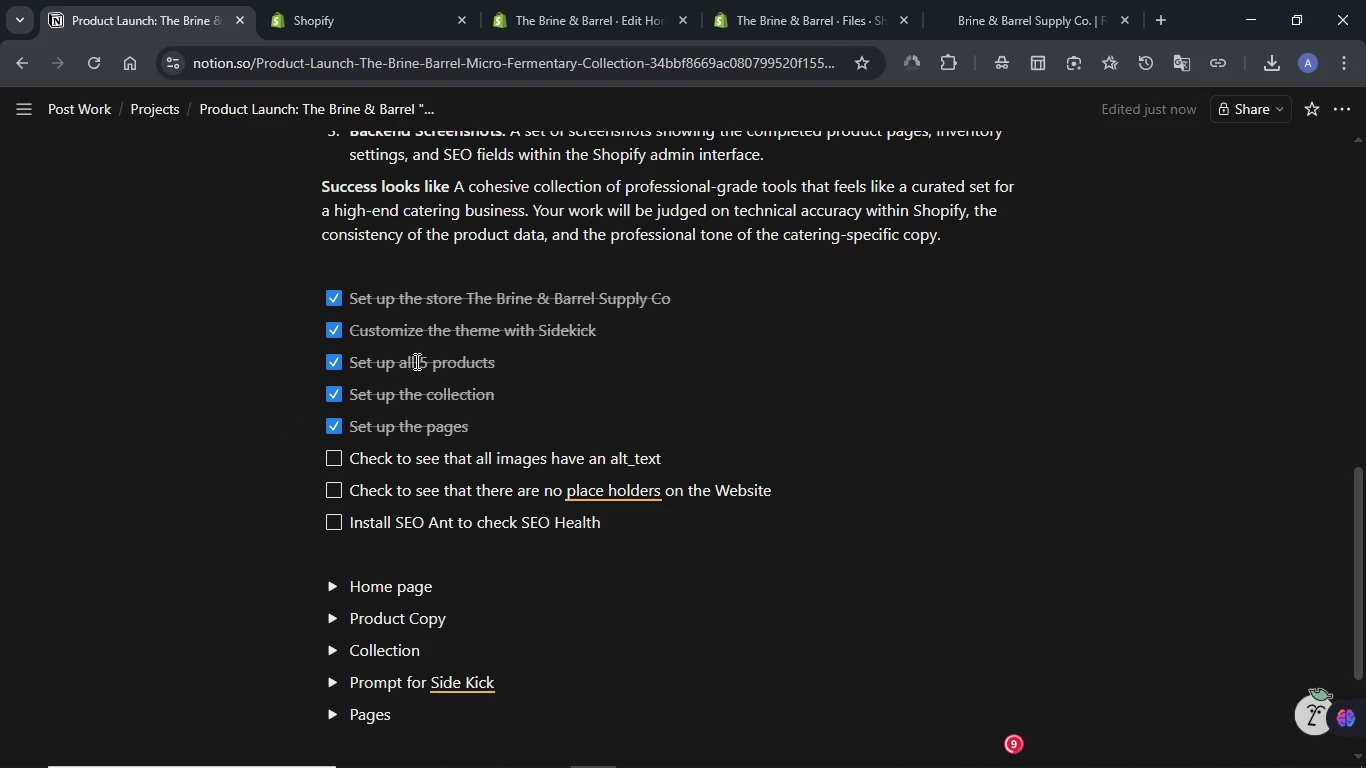 
left_click([811, 7])
 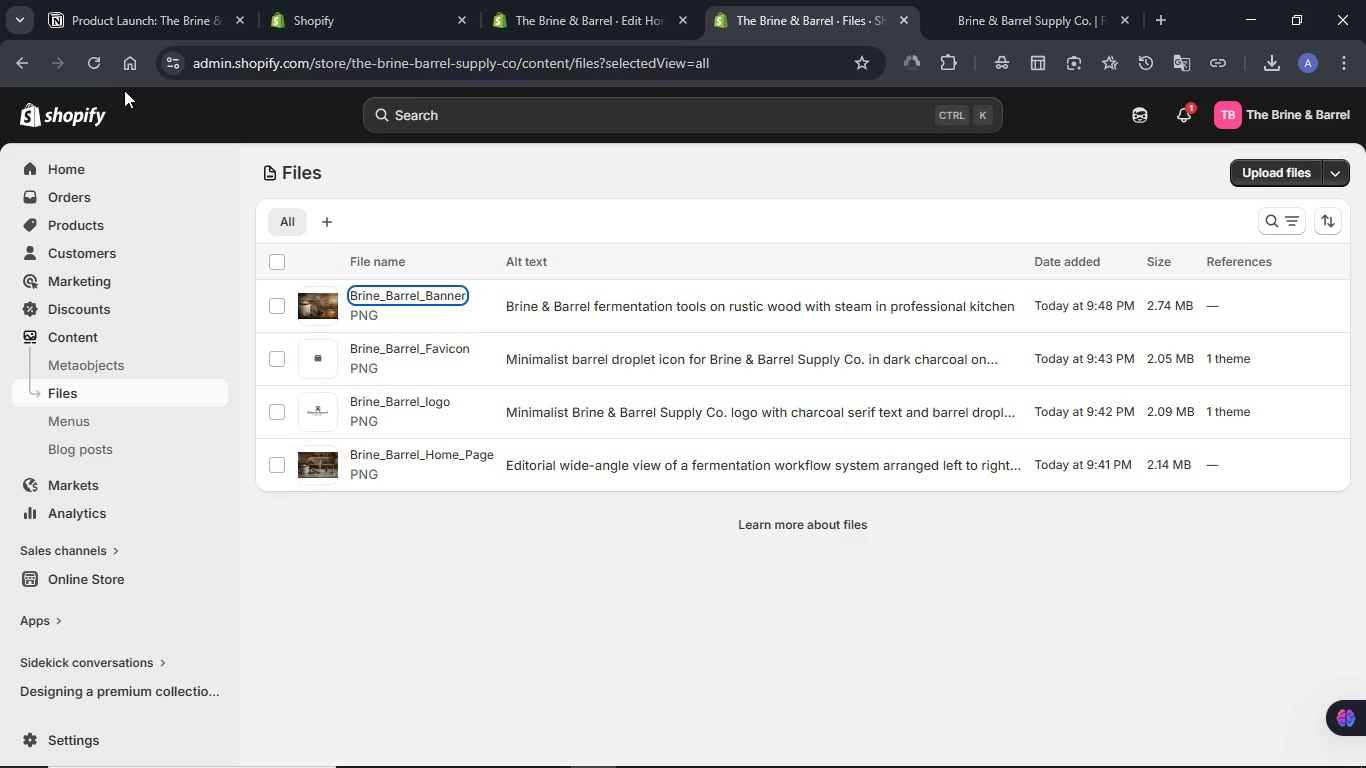 
left_click([95, 67])
 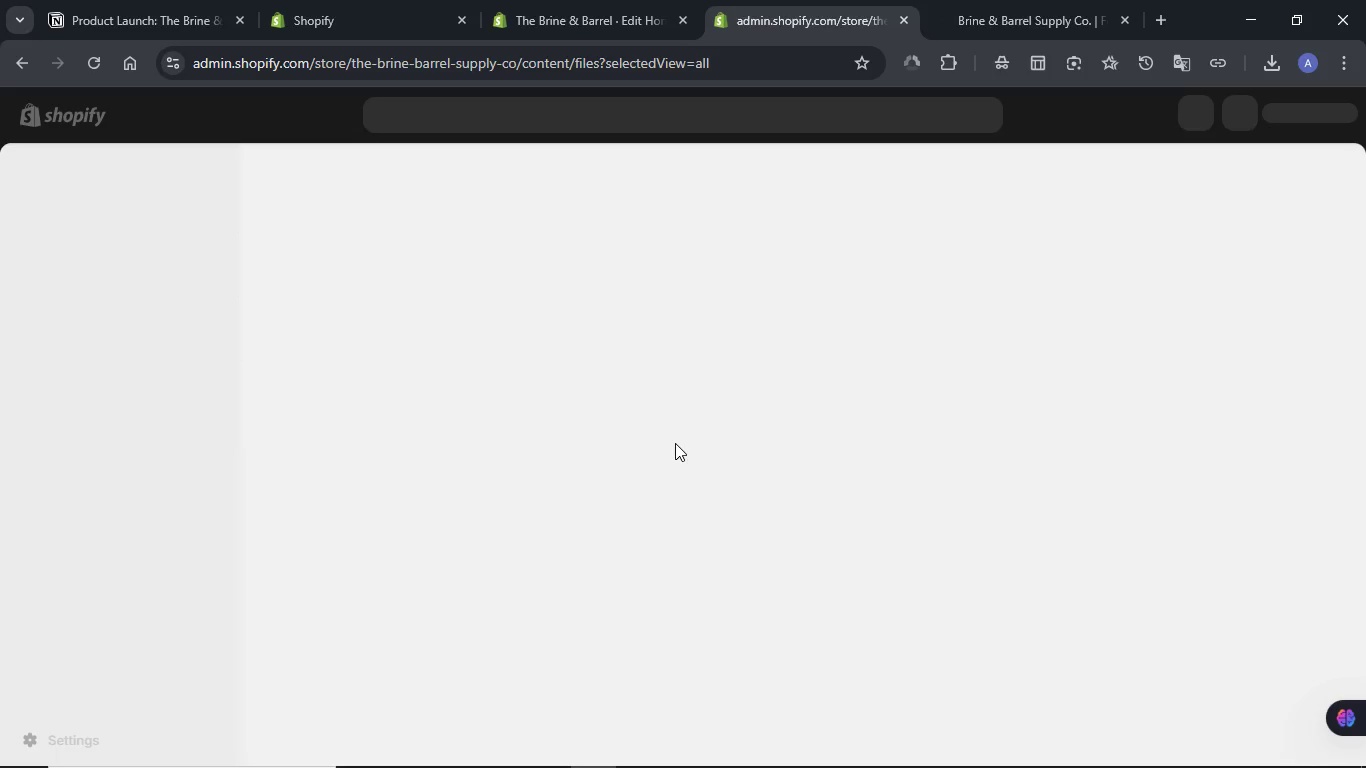 
wait(20.34)
 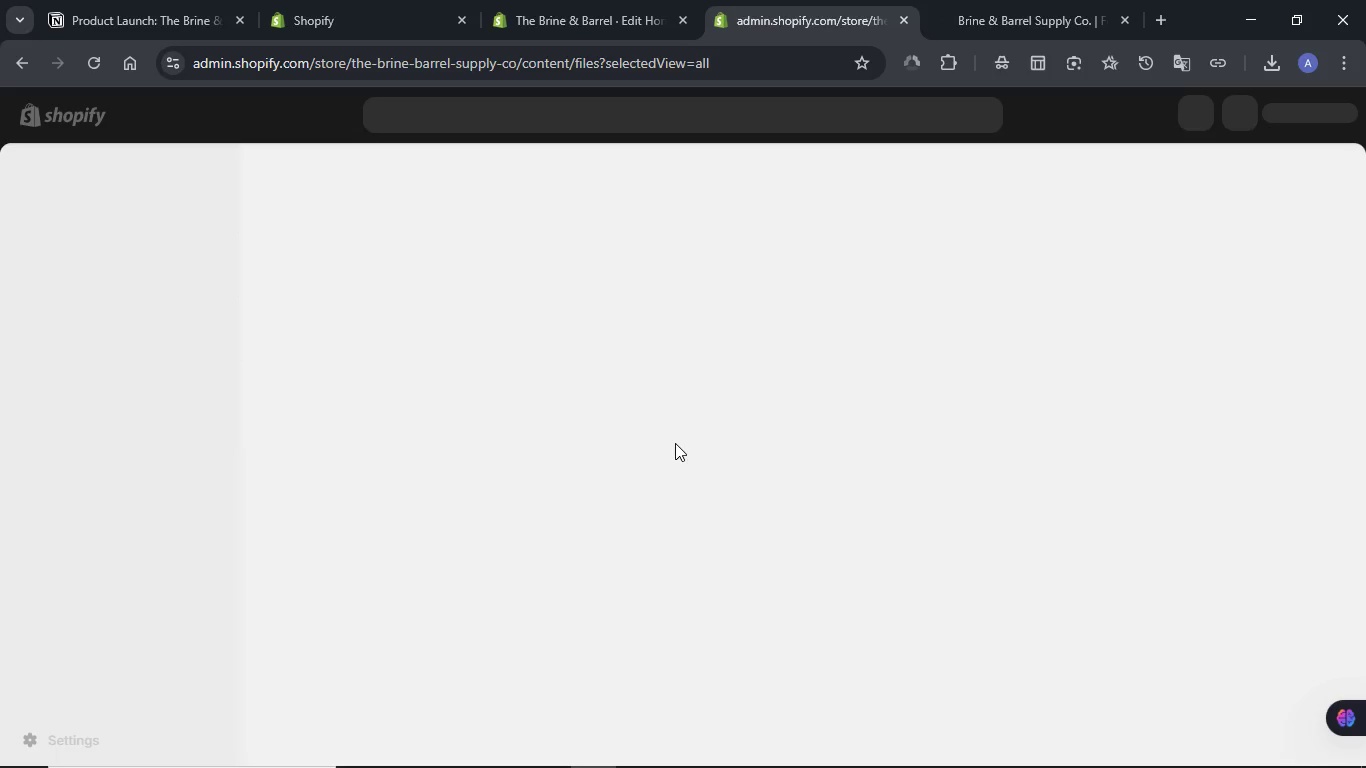 
scroll: coordinate [659, 456], scroll_direction: down, amount: 1.0
 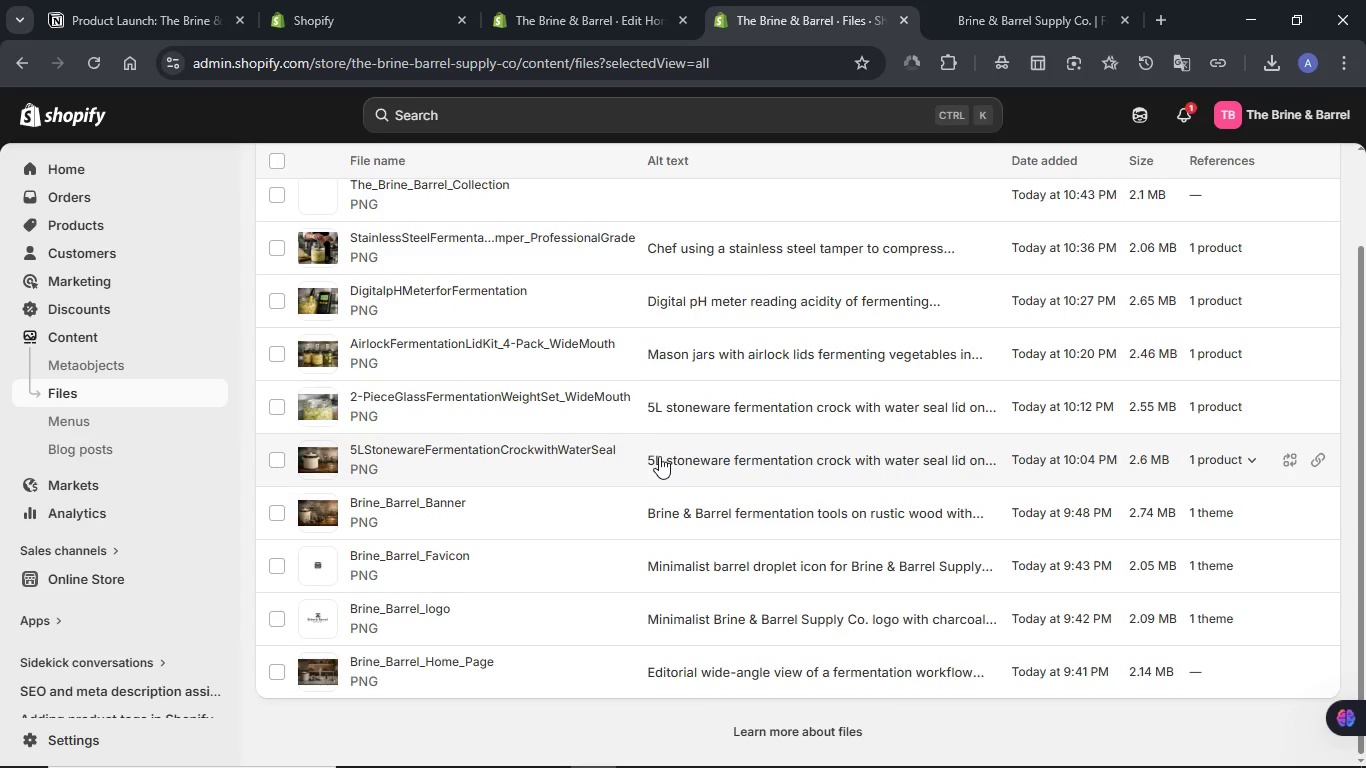 
scroll: coordinate [659, 458], scroll_direction: up, amount: 2.0
 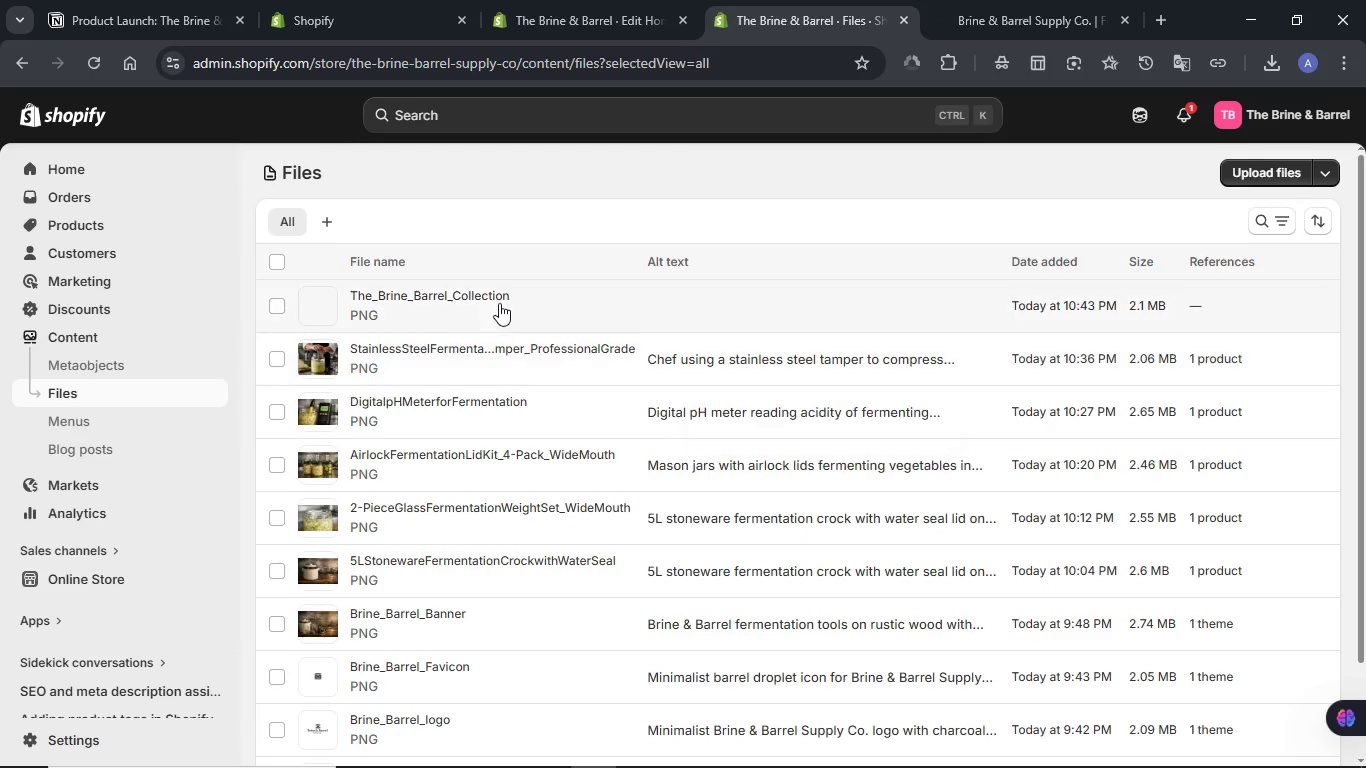 
left_click([499, 295])
 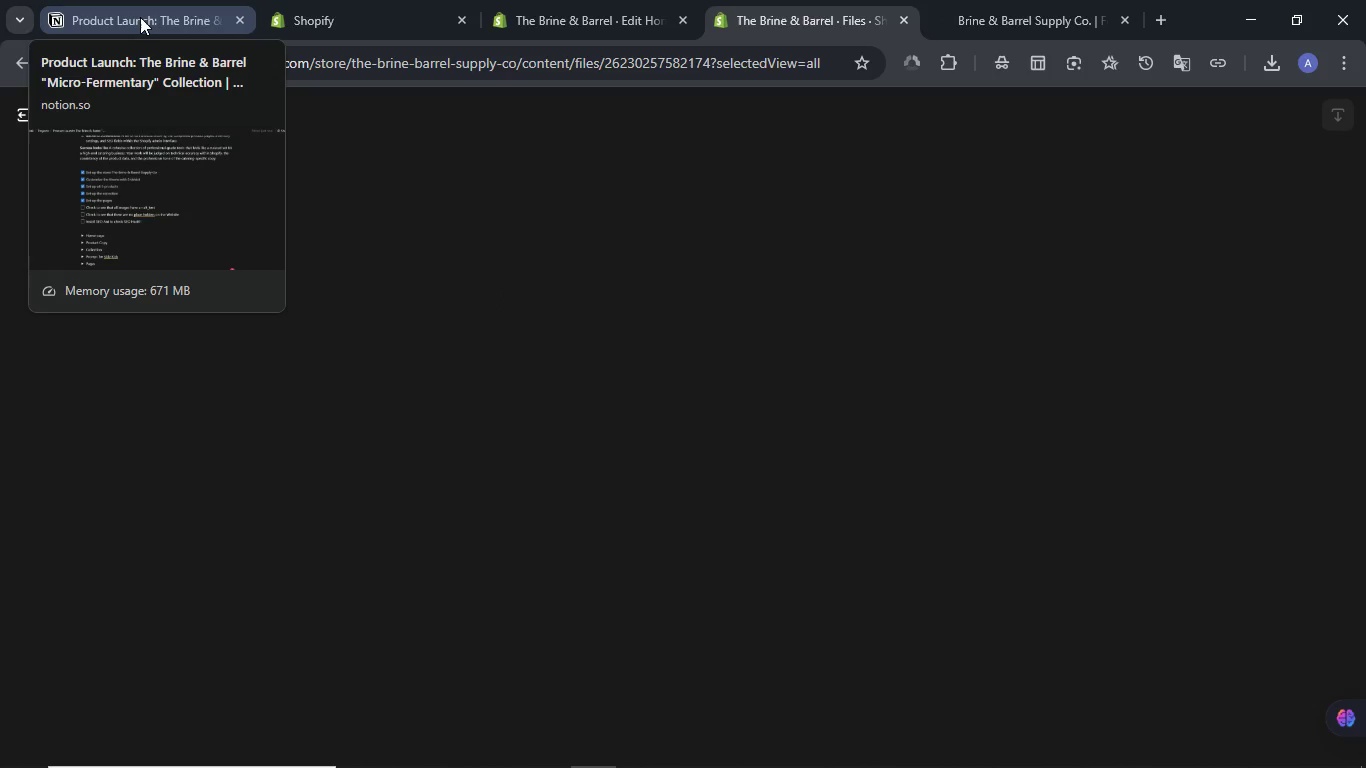 
wait(5.17)
 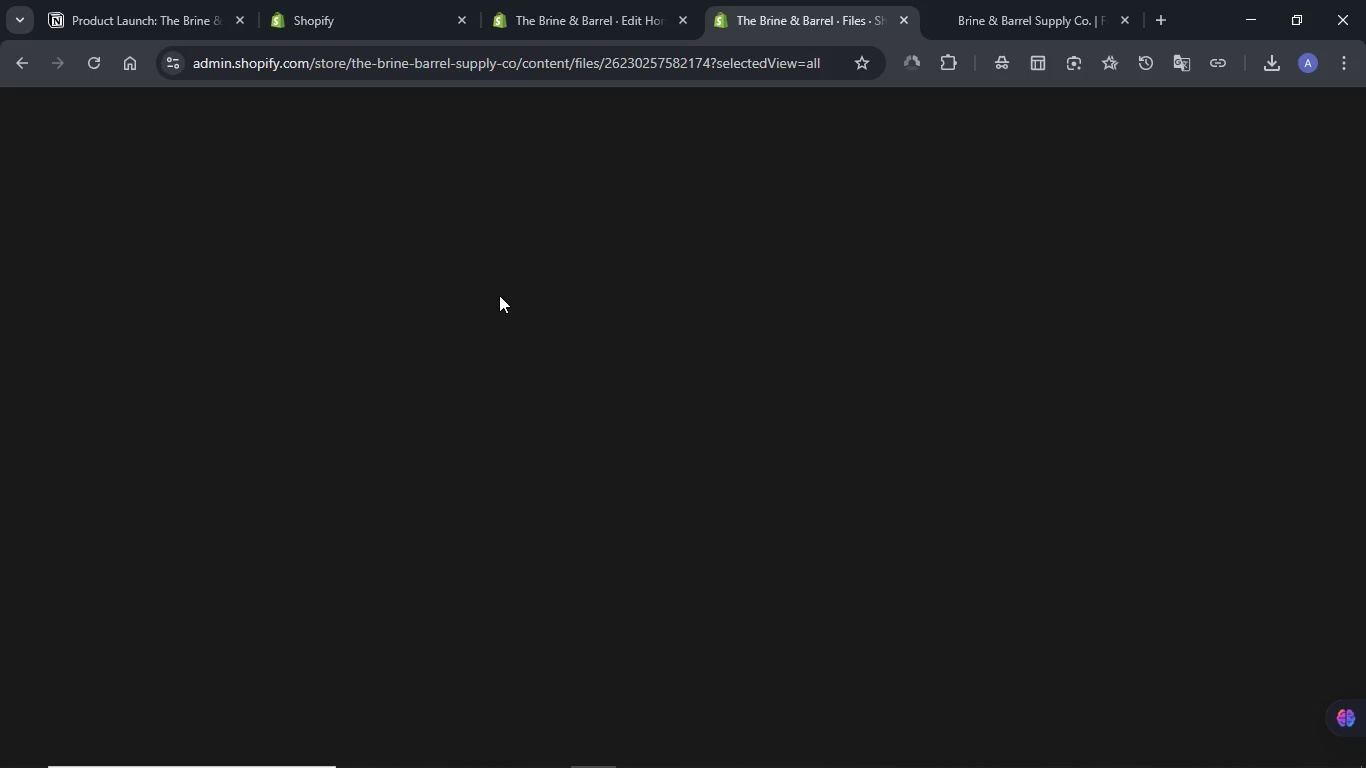 
left_click([155, 17])
 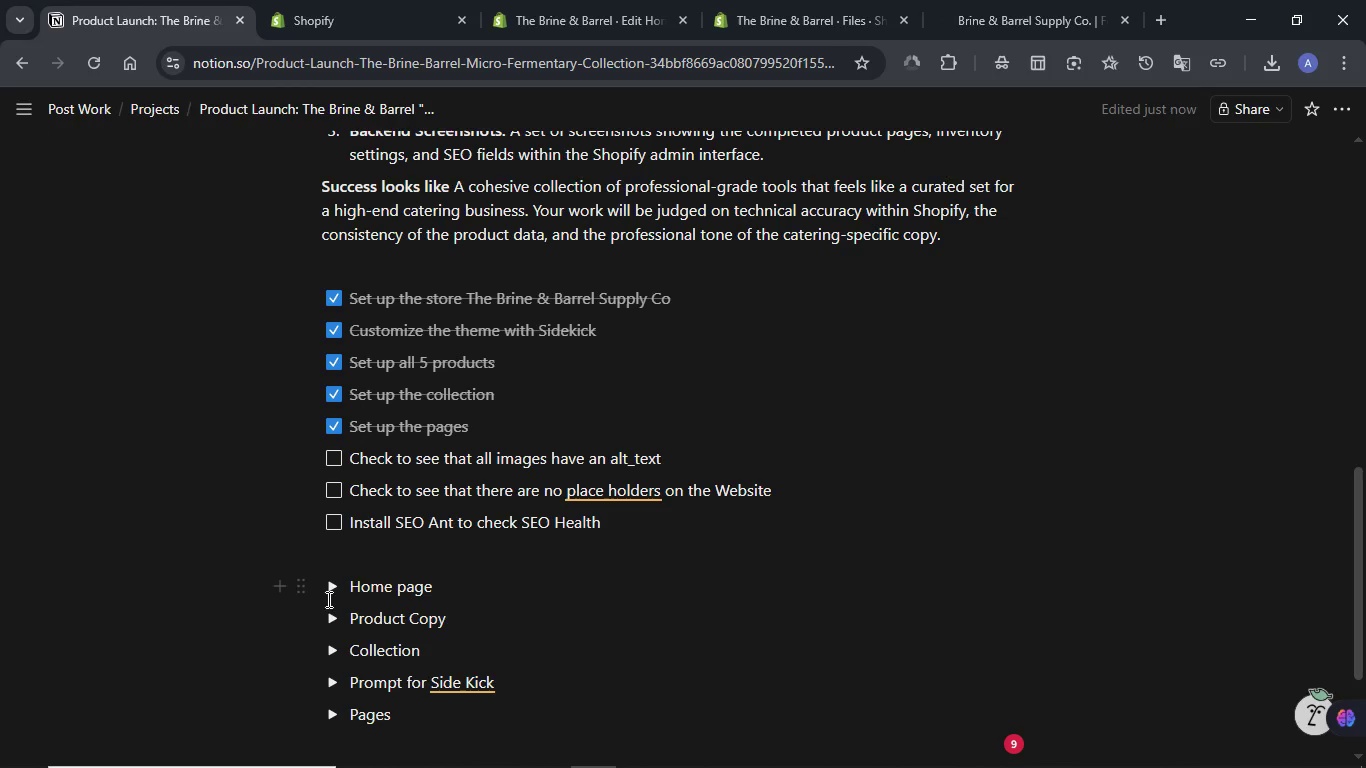 
left_click([324, 590])
 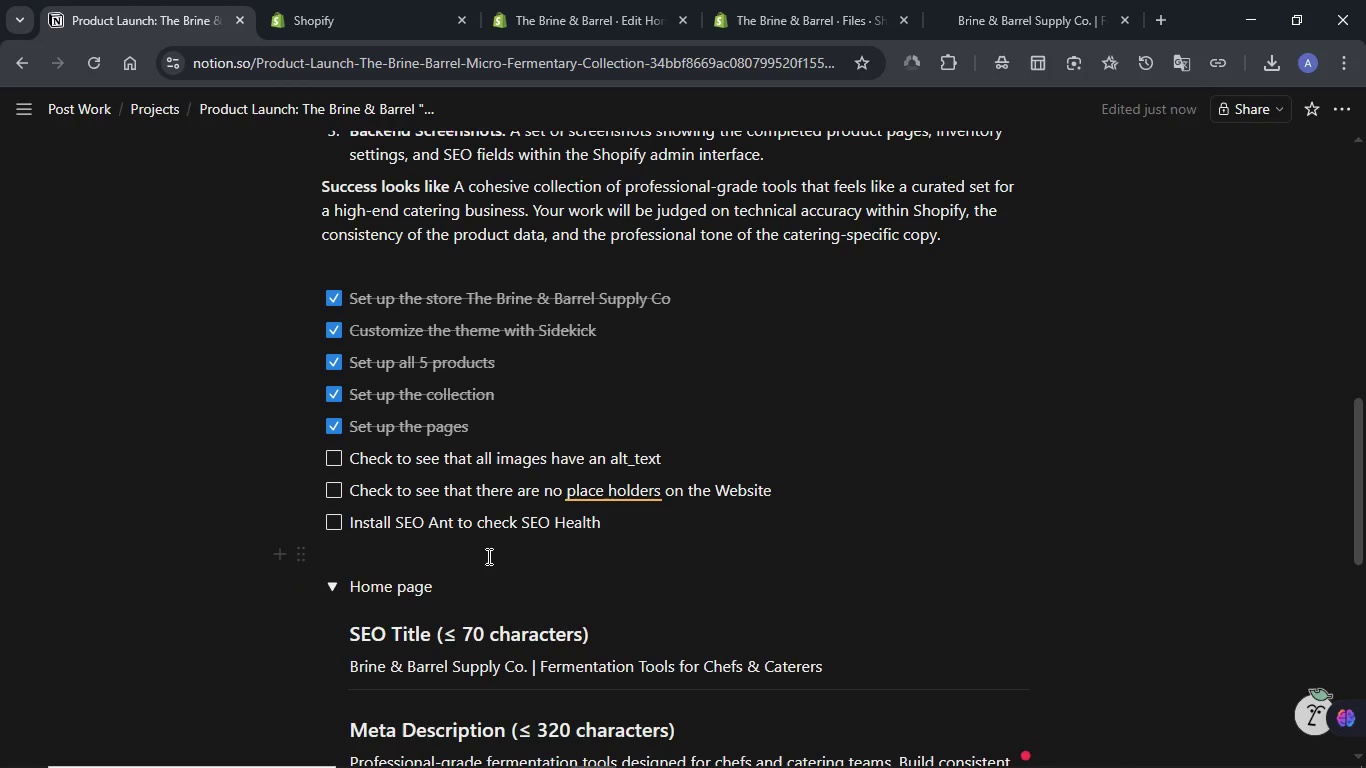 
scroll: coordinate [487, 556], scroll_direction: down, amount: 1.0
 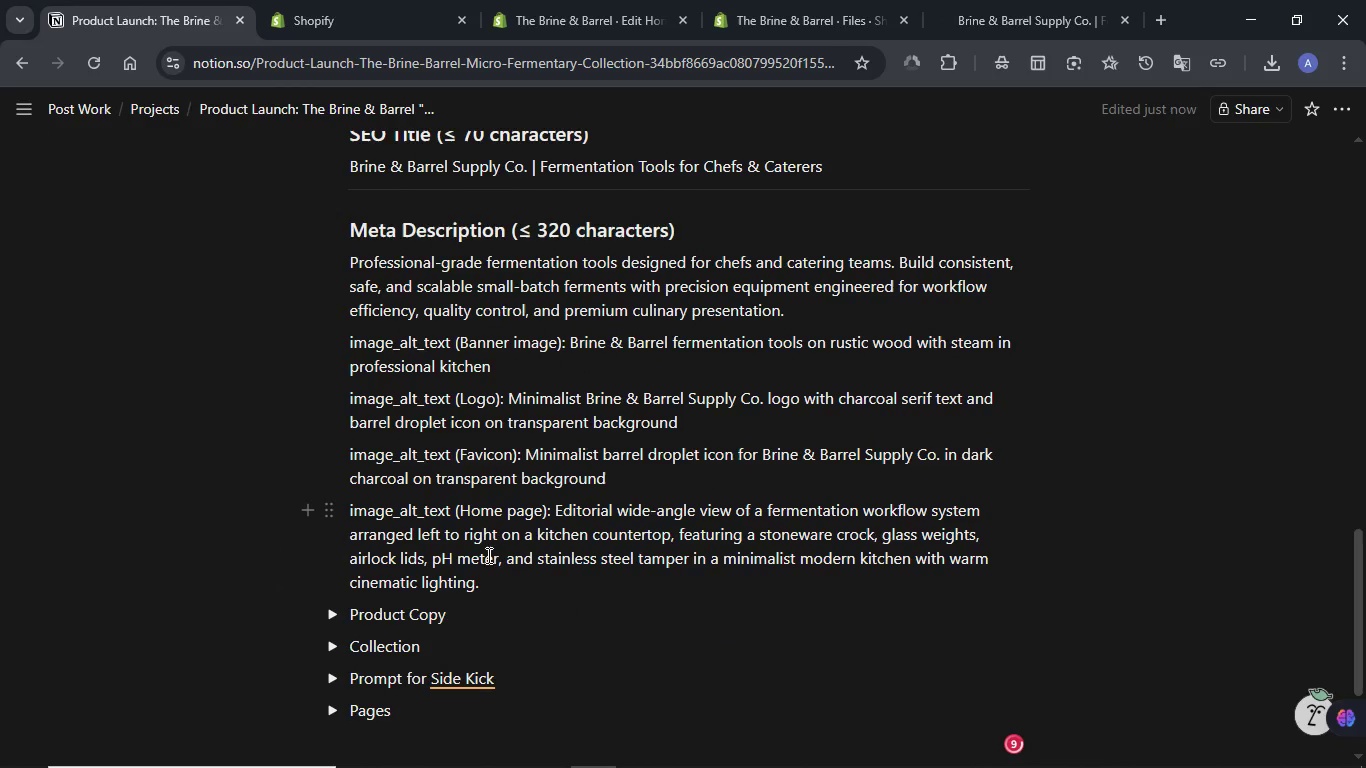 
scroll: coordinate [340, 349], scroll_direction: up, amount: 3.0
 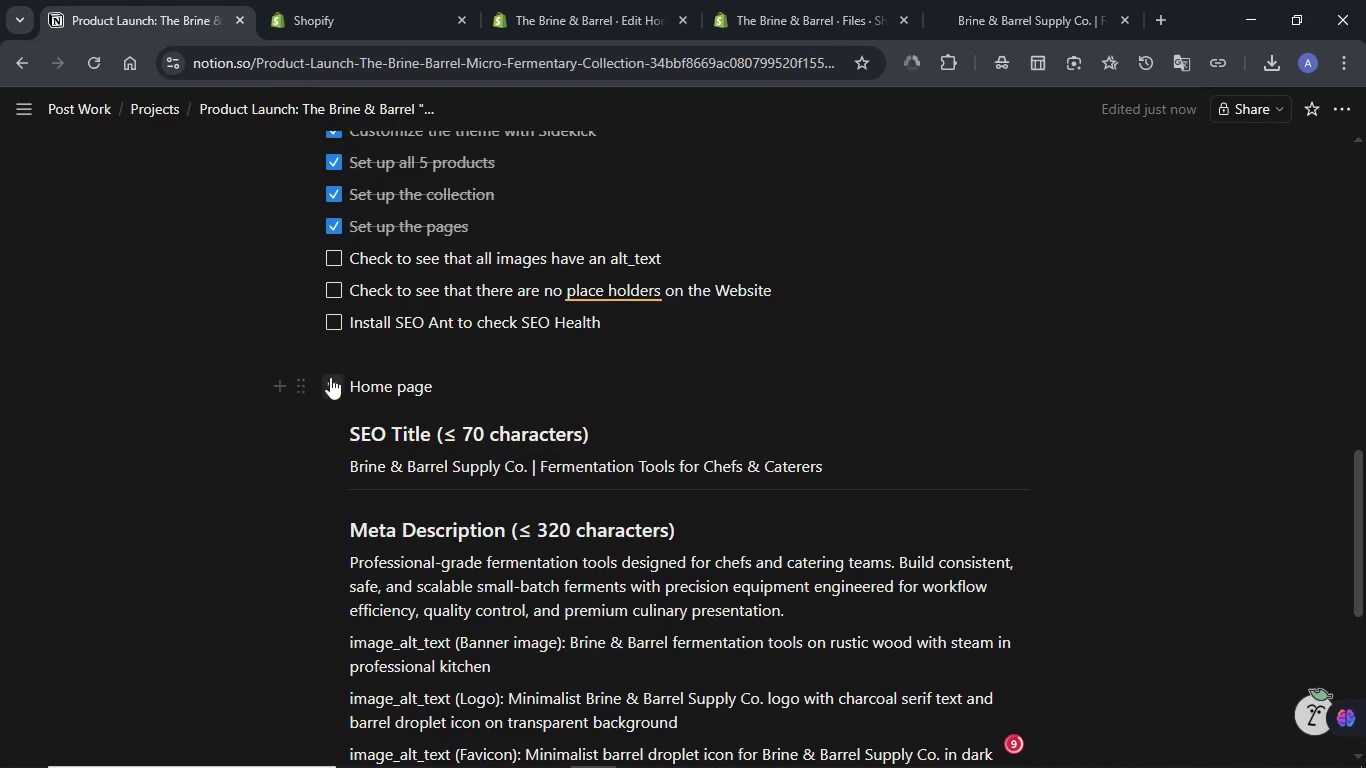 
left_click([329, 381])
 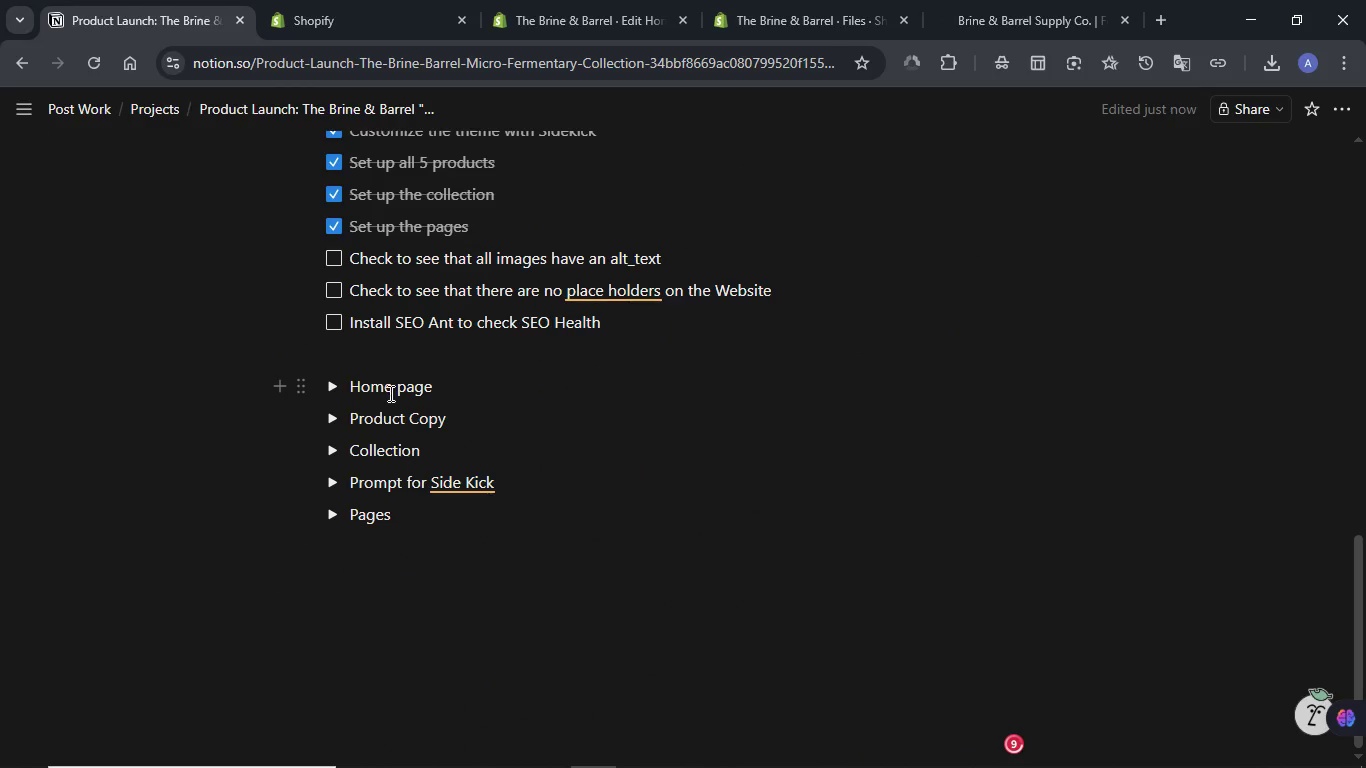 
scroll: coordinate [389, 395], scroll_direction: down, amount: 1.0
 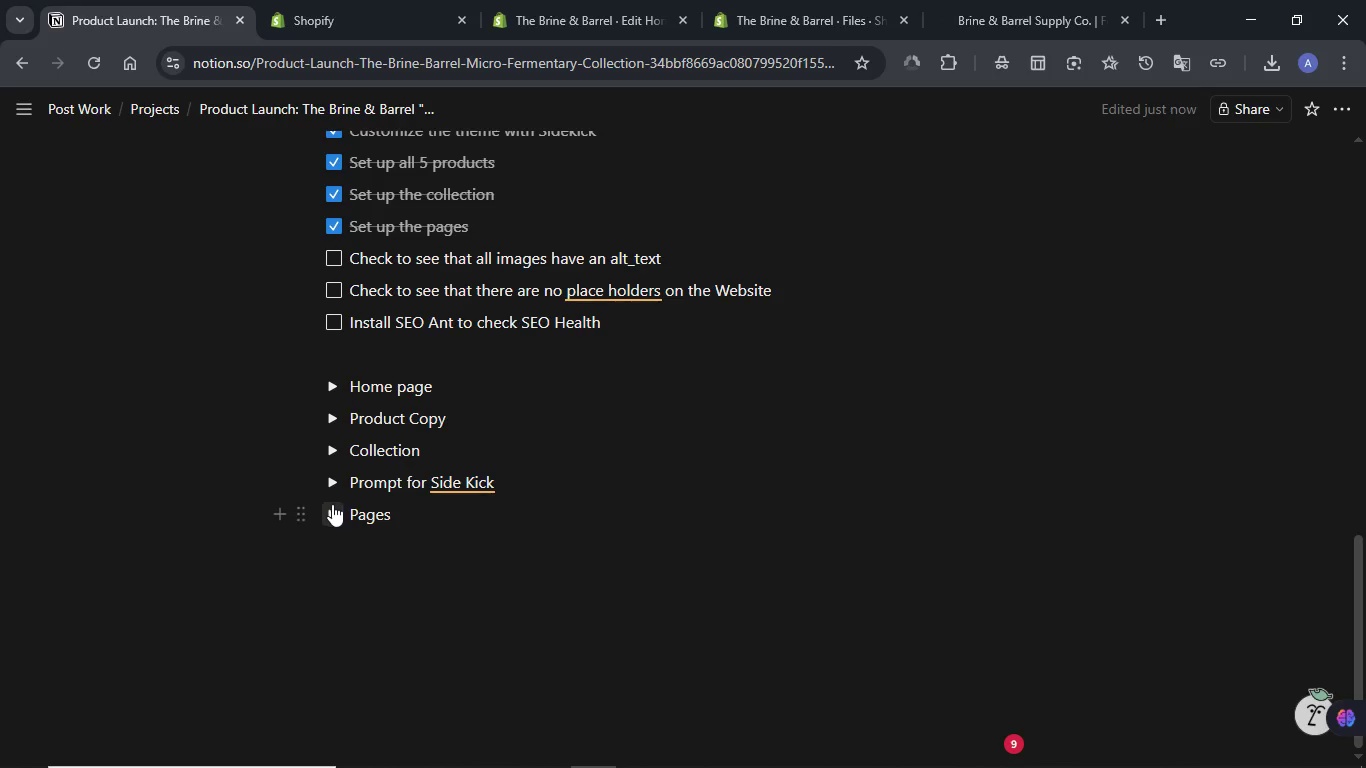 
left_click([329, 445])
 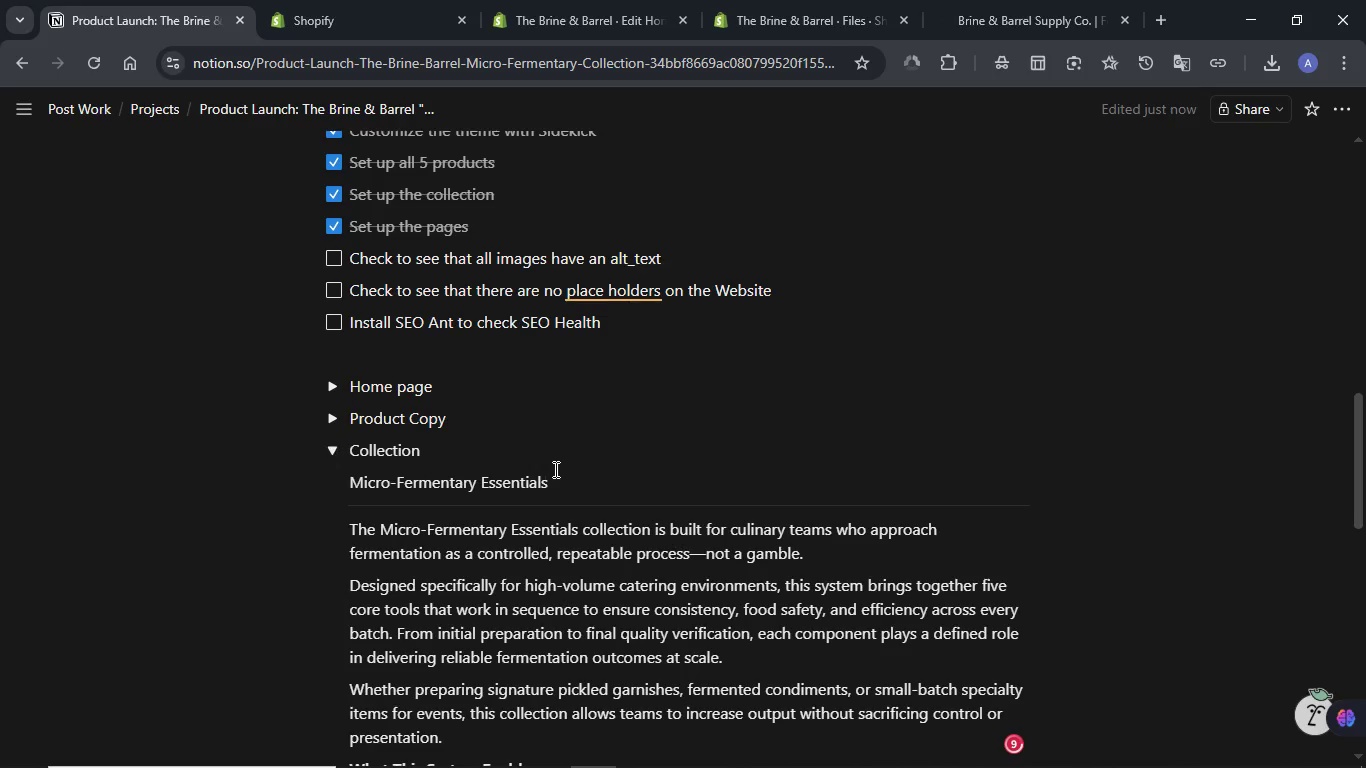 
scroll: coordinate [554, 473], scroll_direction: down, amount: 10.0
 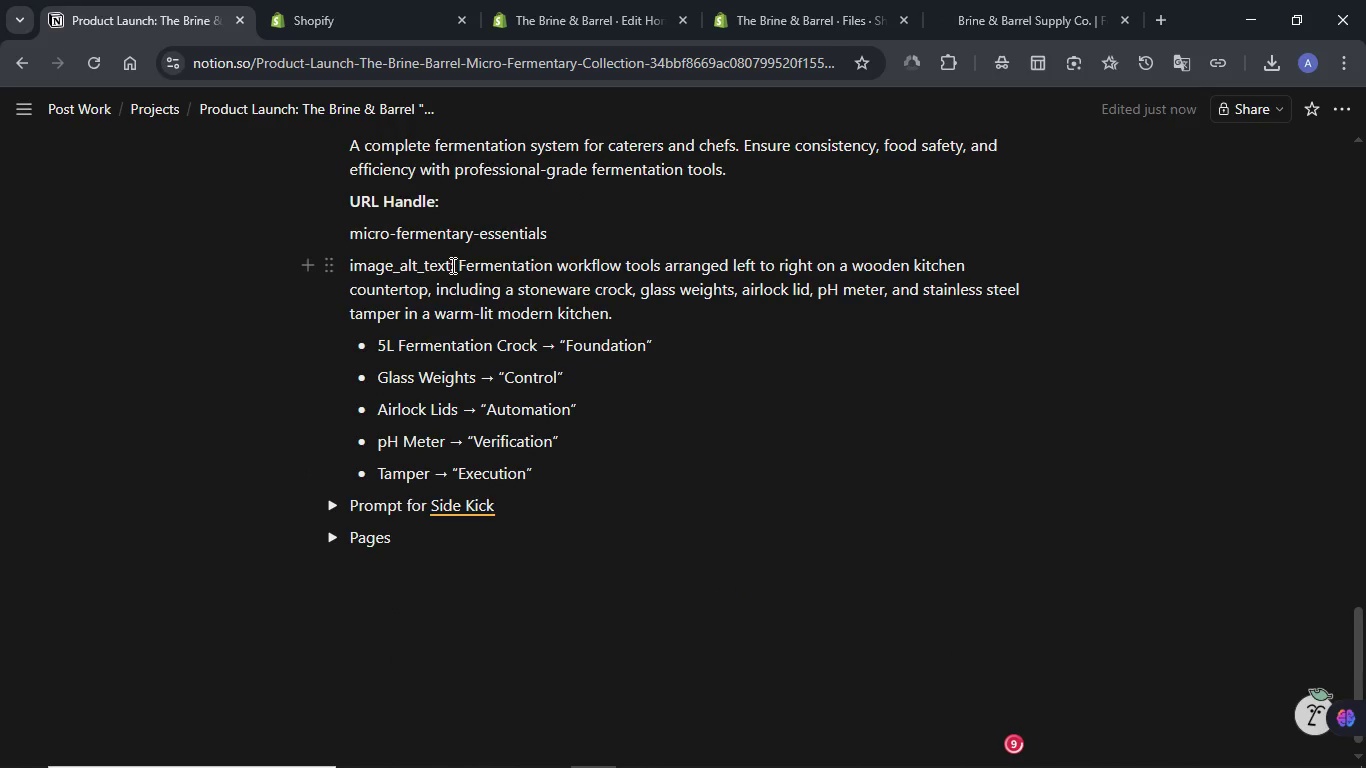 
left_click_drag(start_coordinate=[459, 265], to_coordinate=[631, 308])
 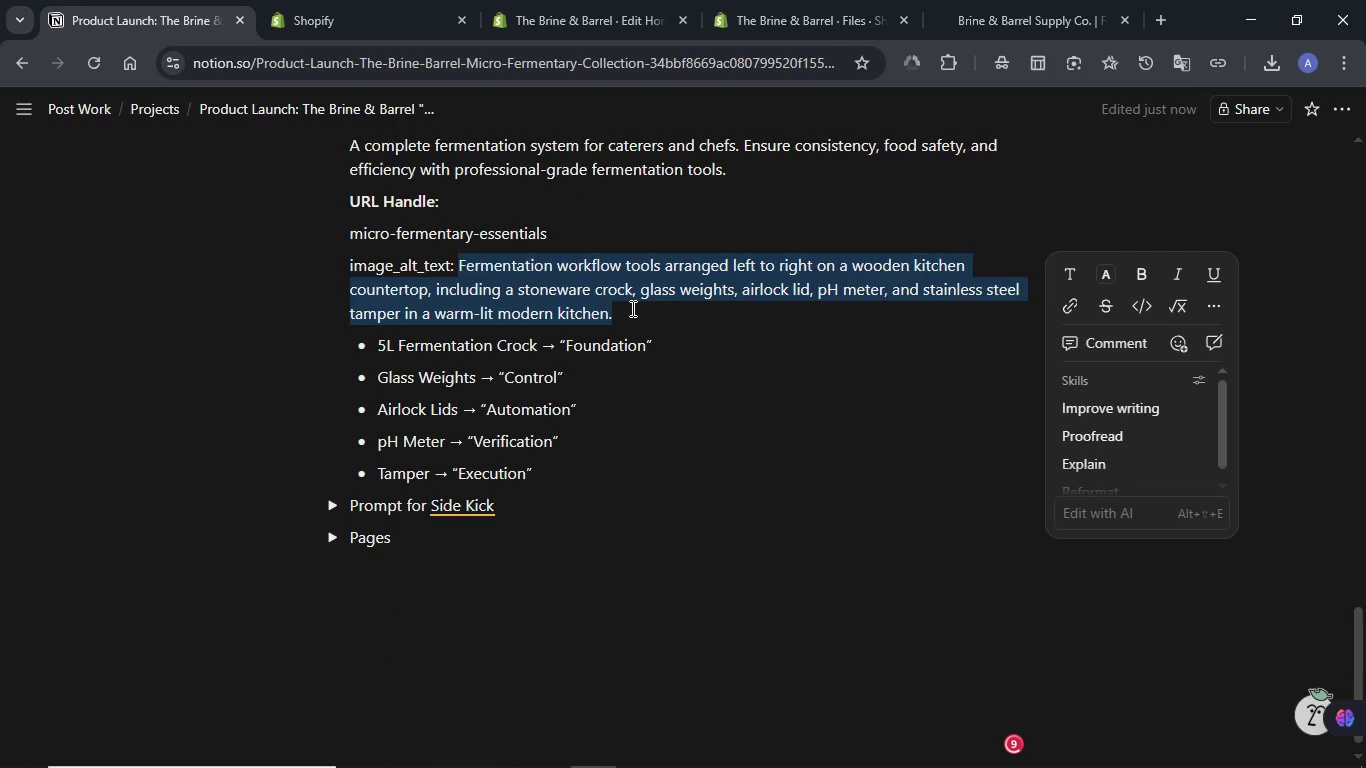 
key(Control+C)
 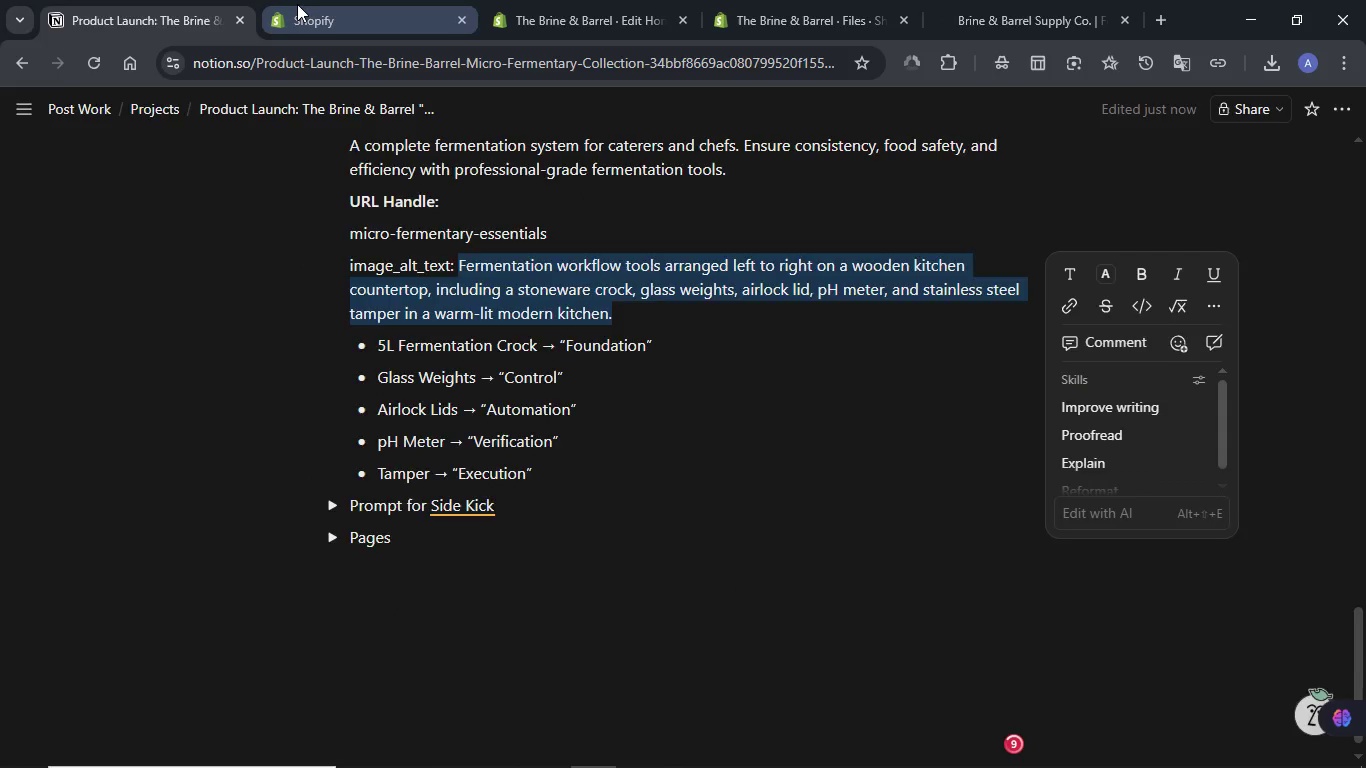 
left_click([297, 4])
 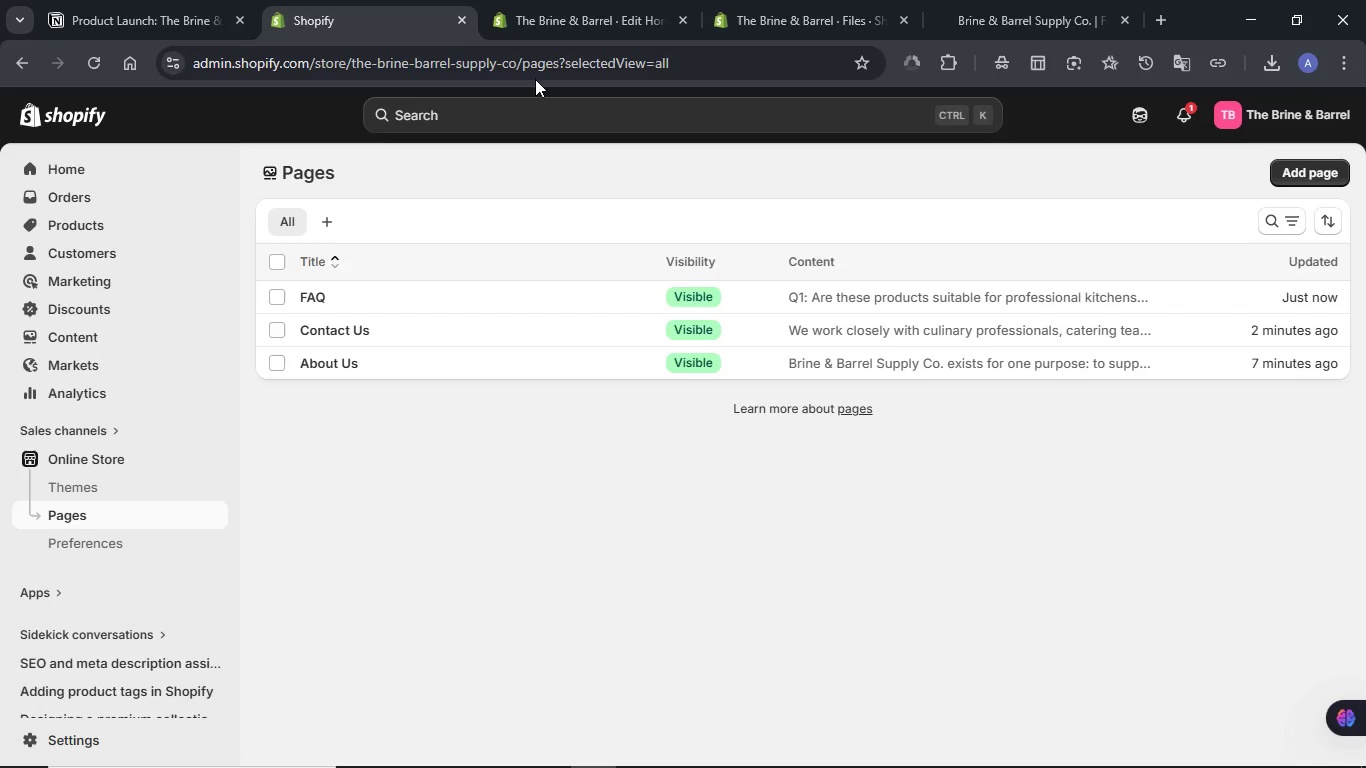 
left_click([531, 26])
 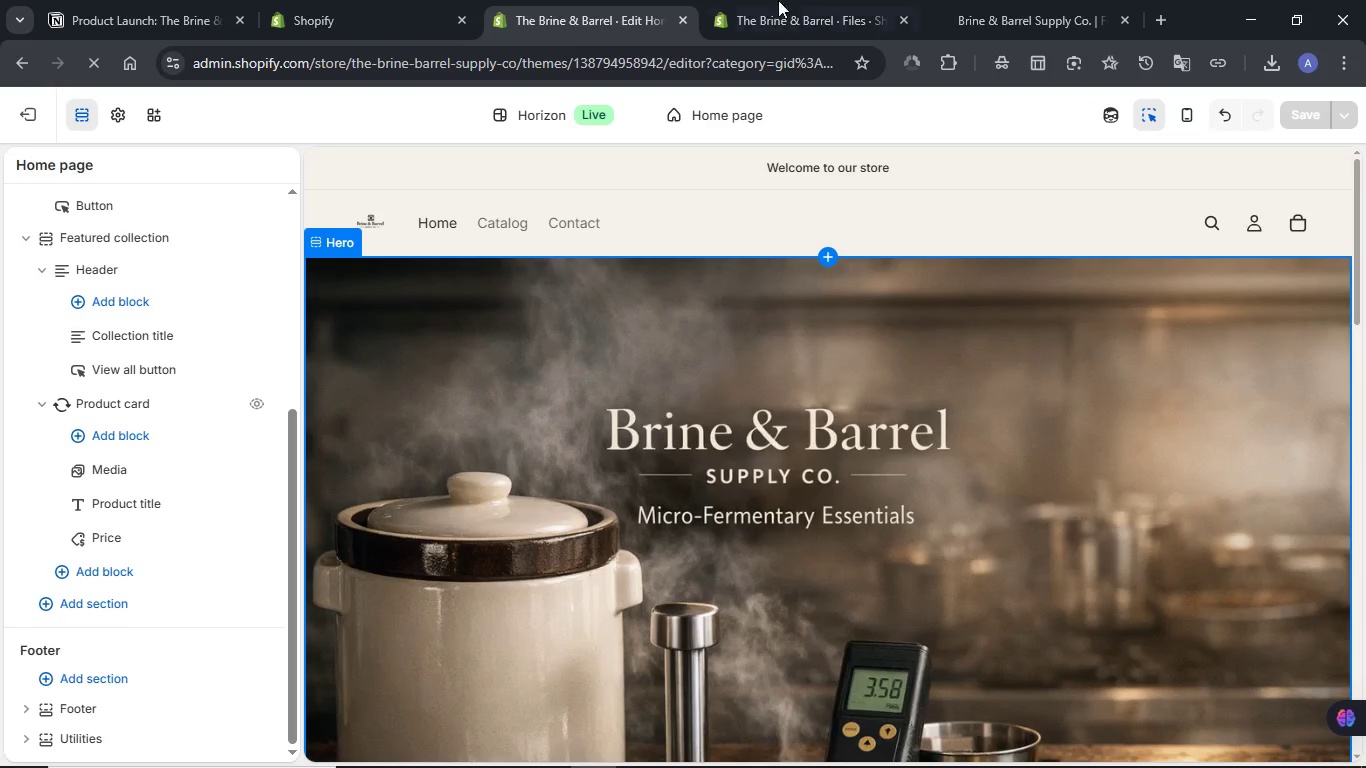 
left_click([819, 0])
 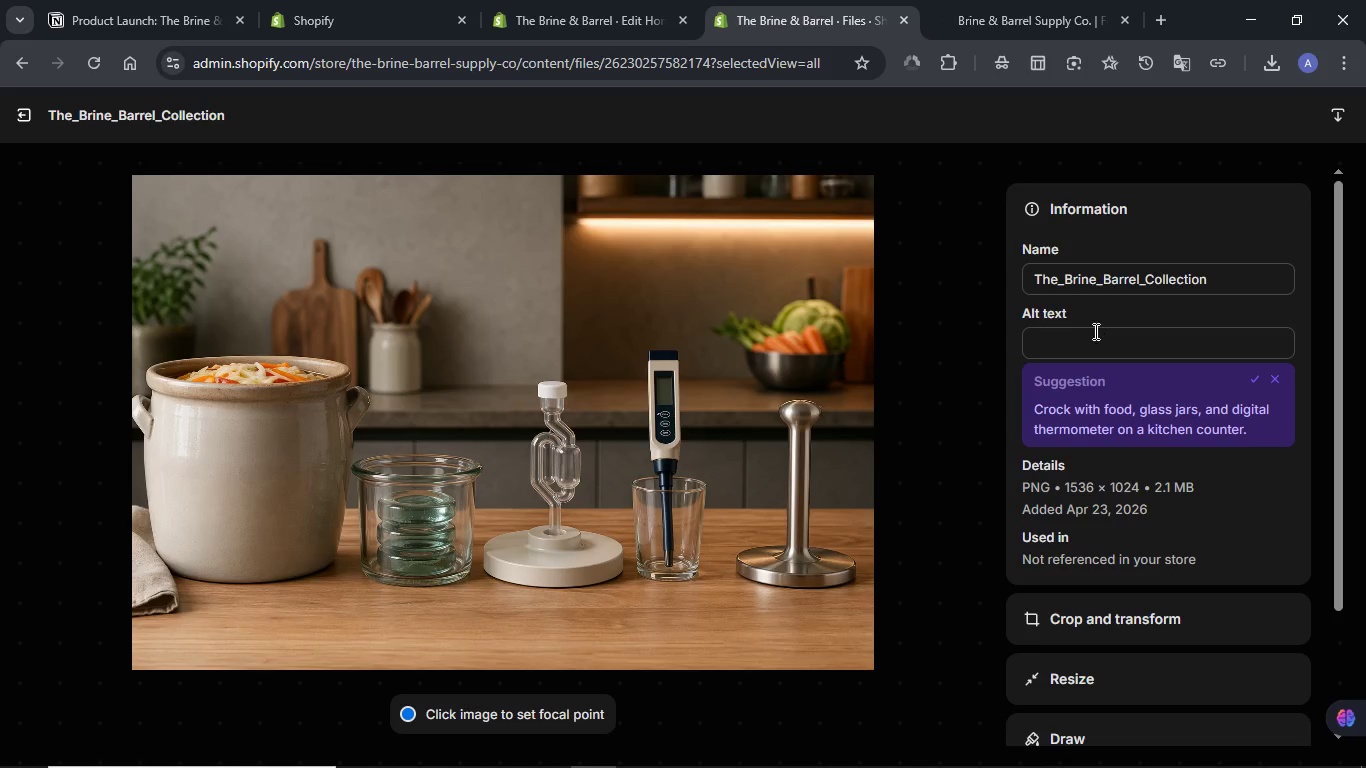 
left_click([1096, 334])
 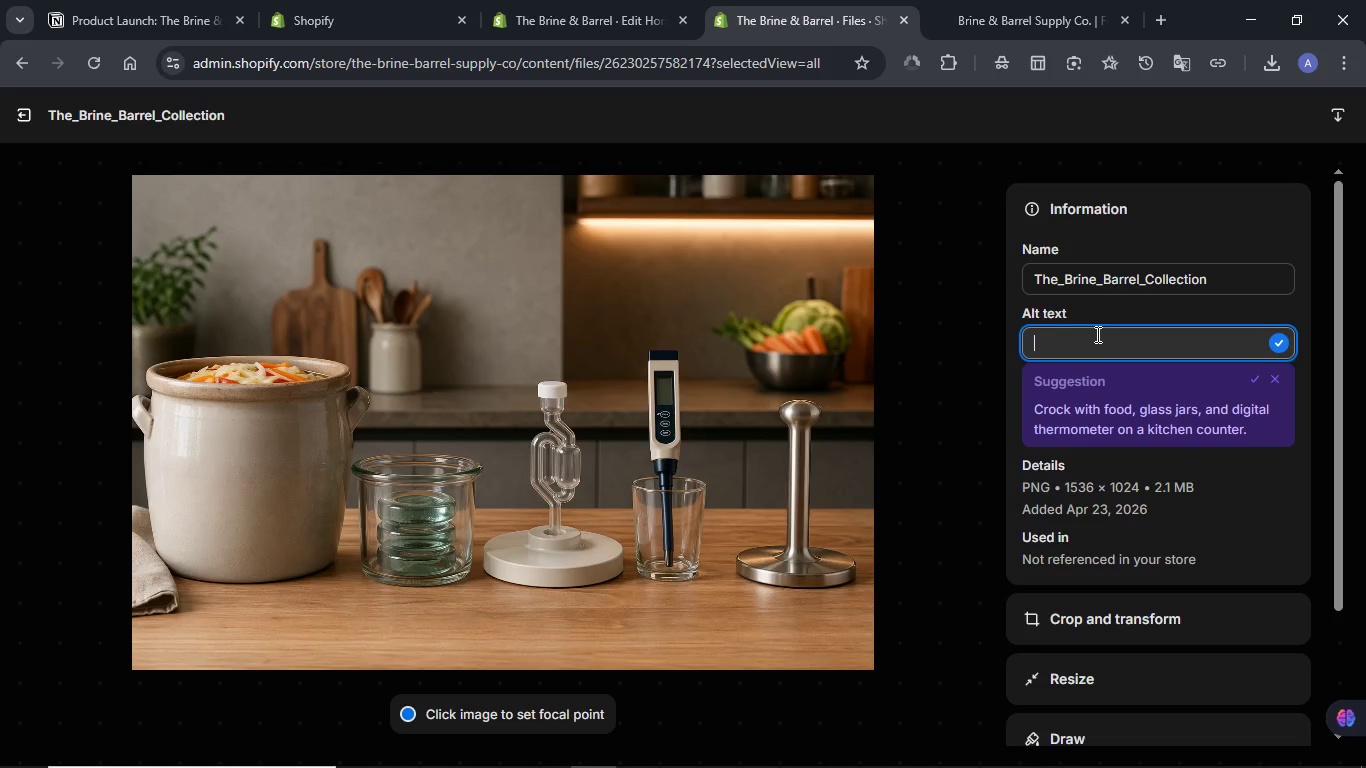 
key(Control+V)
 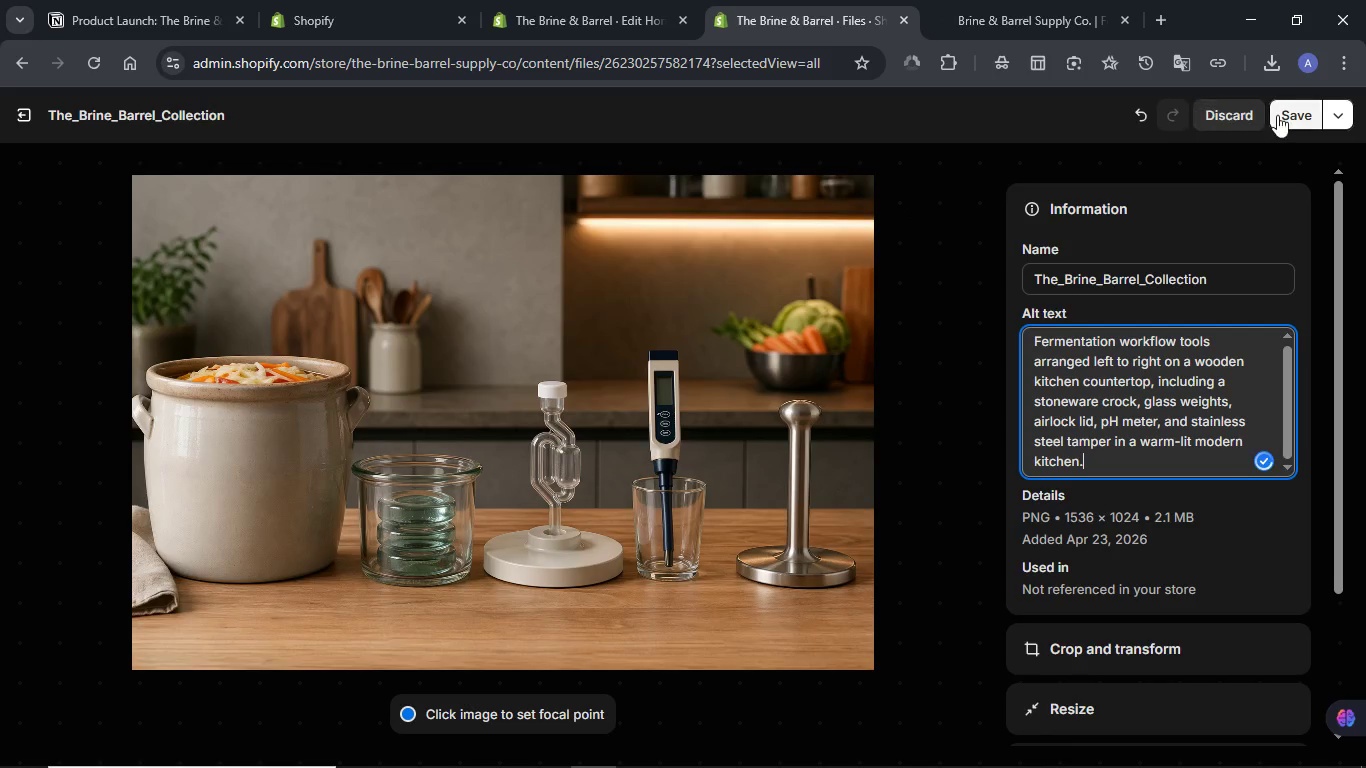 
left_click([1289, 115])
 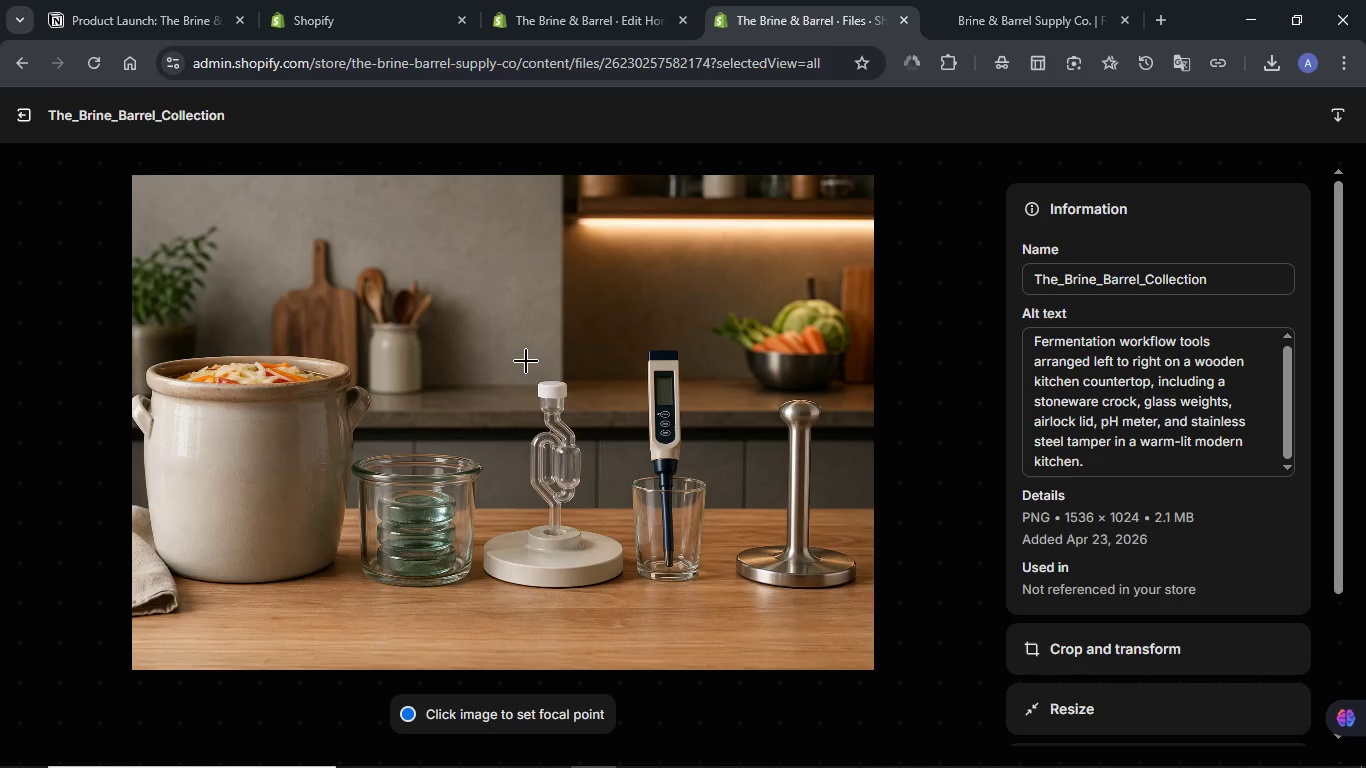 
wait(5.31)
 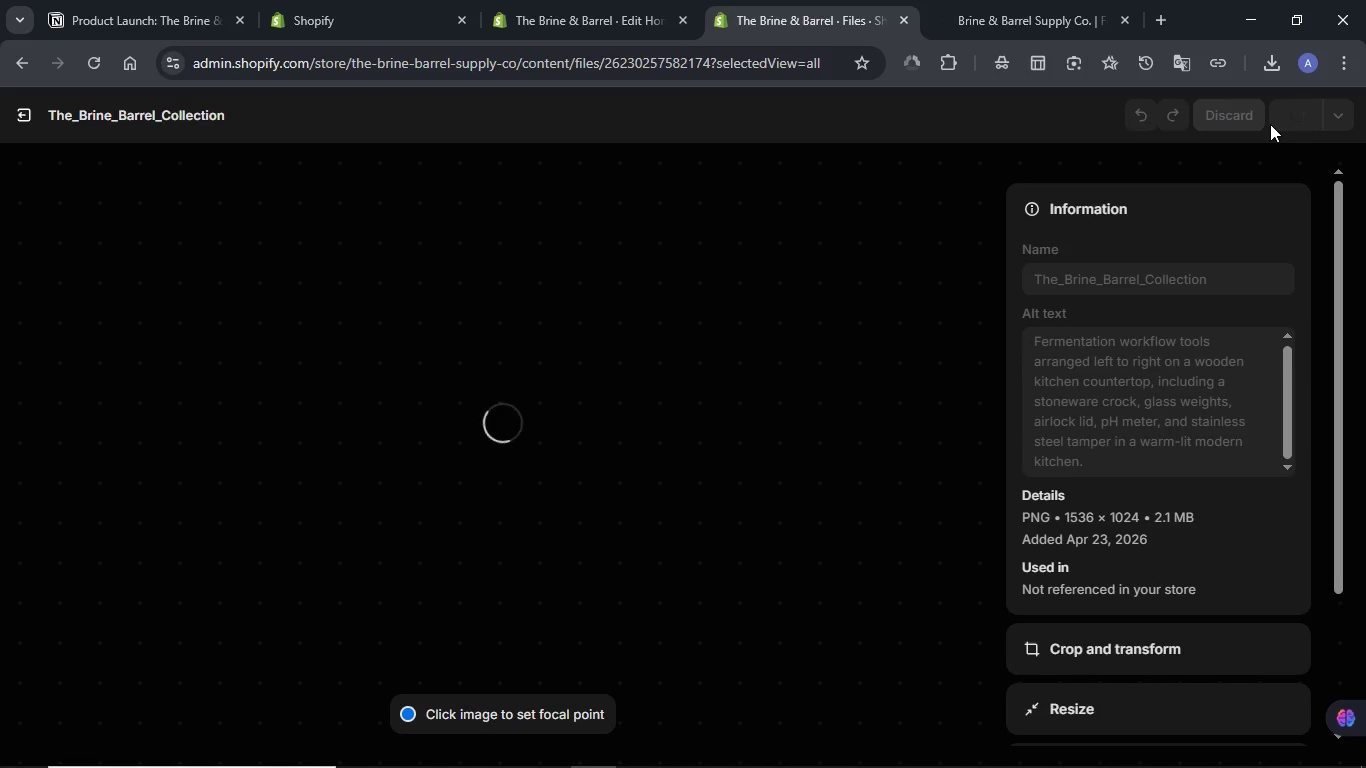 
left_click([21, 107])
 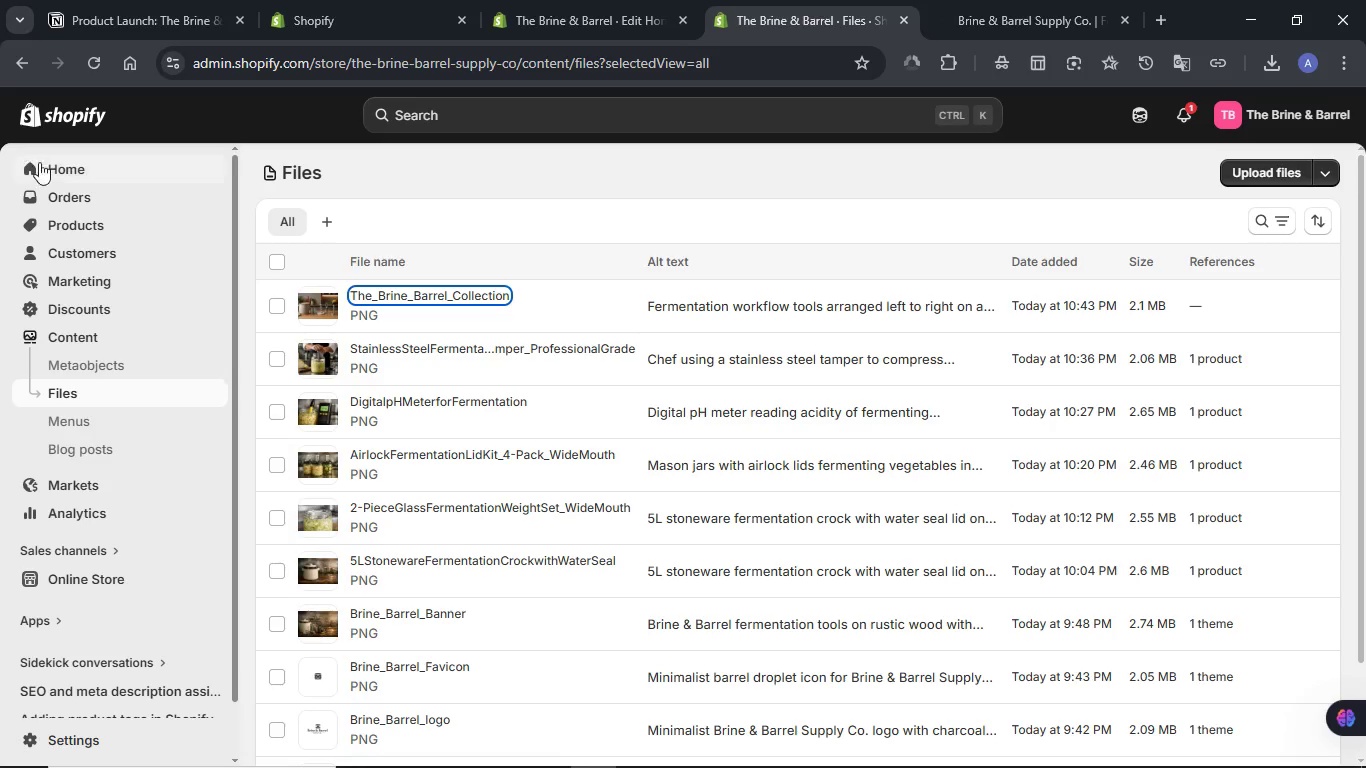 
scroll: coordinate [862, 449], scroll_direction: down, amount: 5.0
 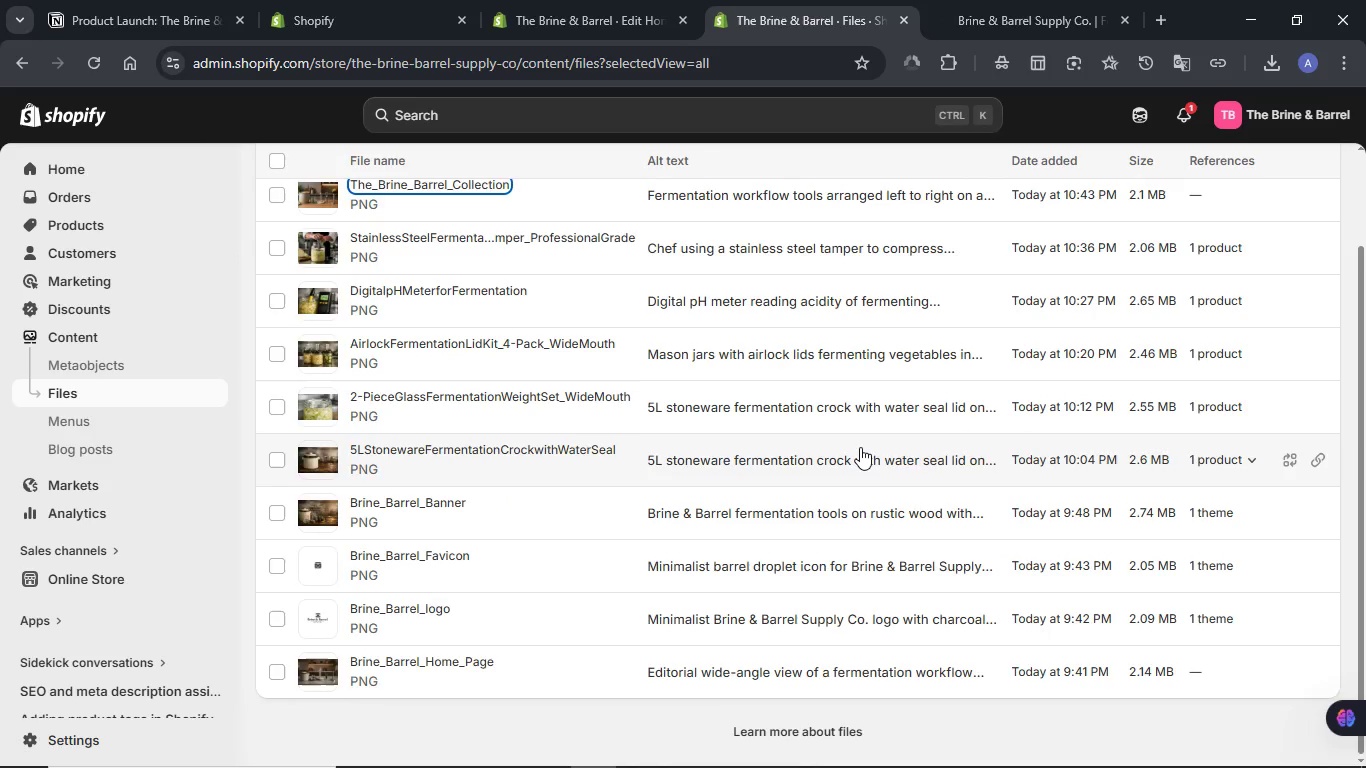 
scroll: coordinate [860, 447], scroll_direction: up, amount: 10.0
 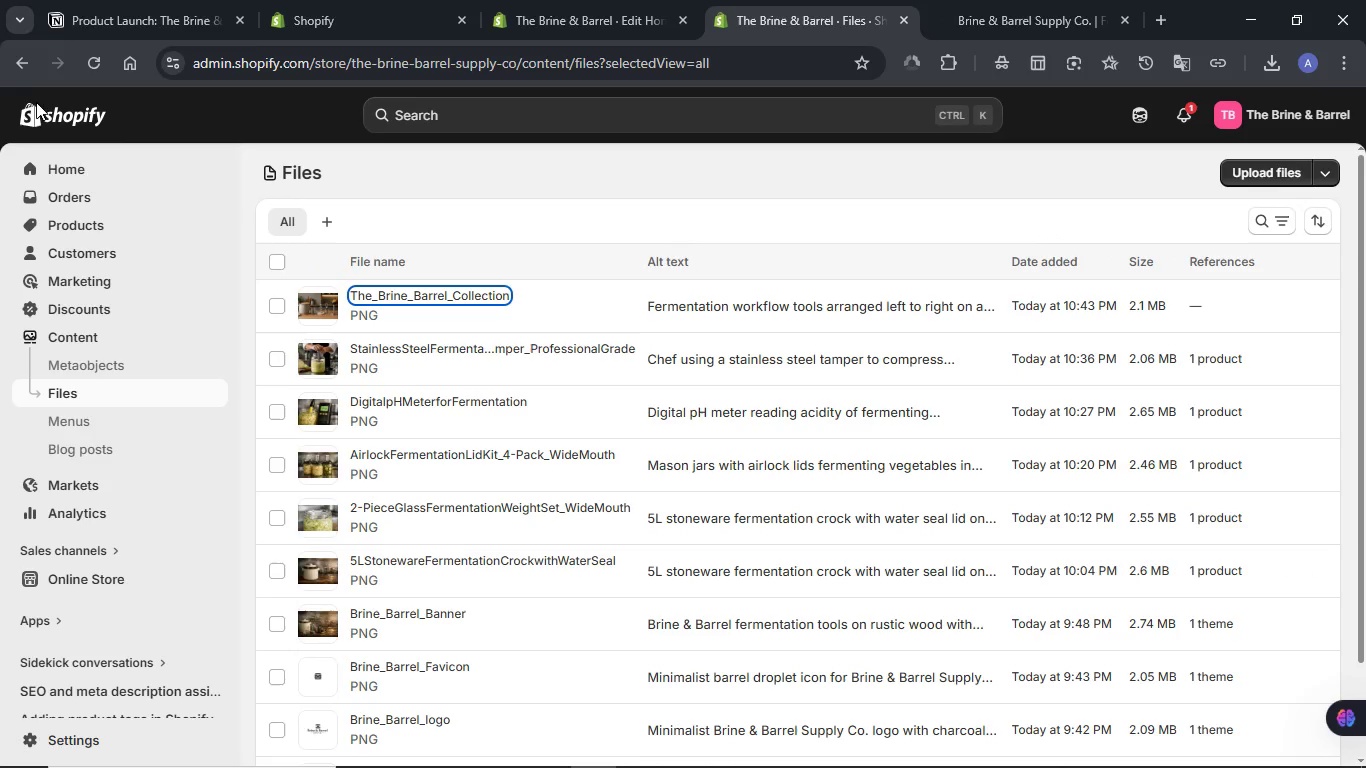 
left_click([88, 19])
 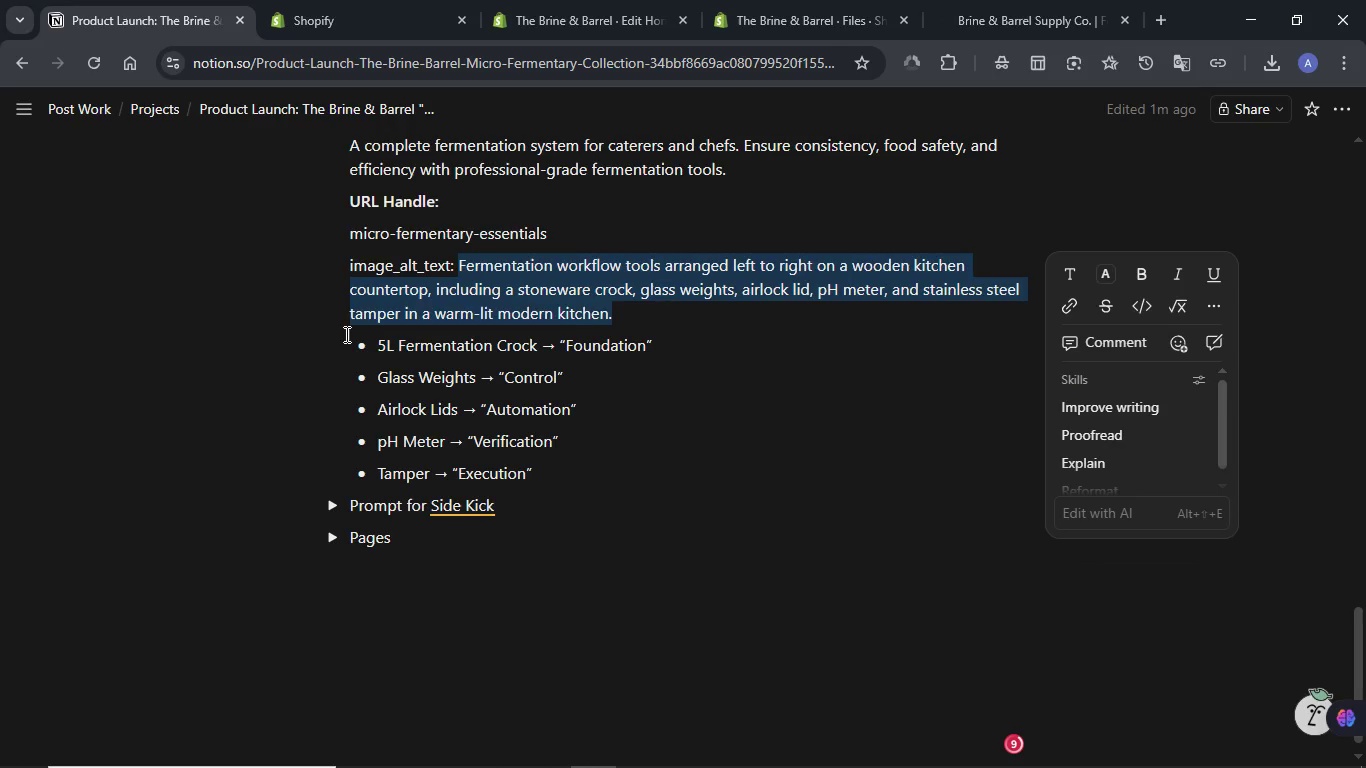 
scroll: coordinate [330, 336], scroll_direction: up, amount: 7.0
 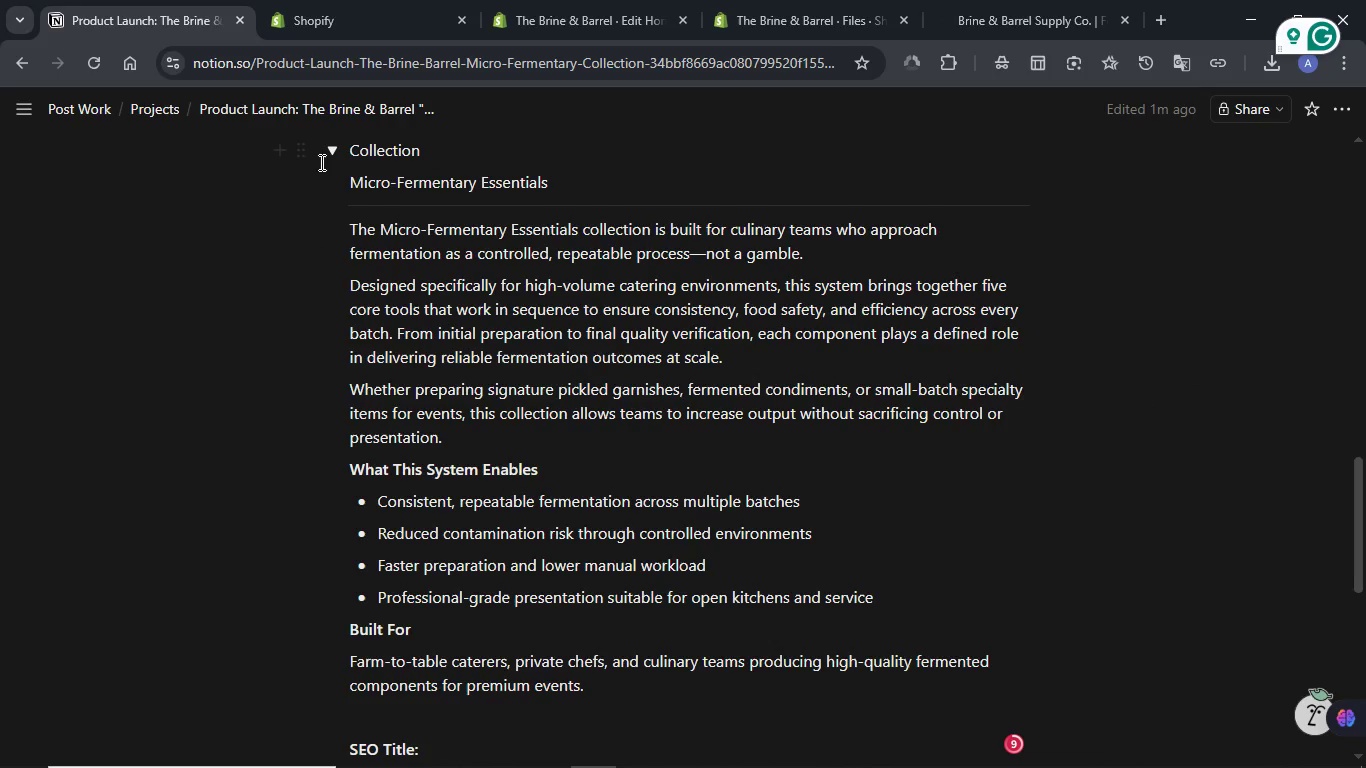 
left_click([330, 160])
 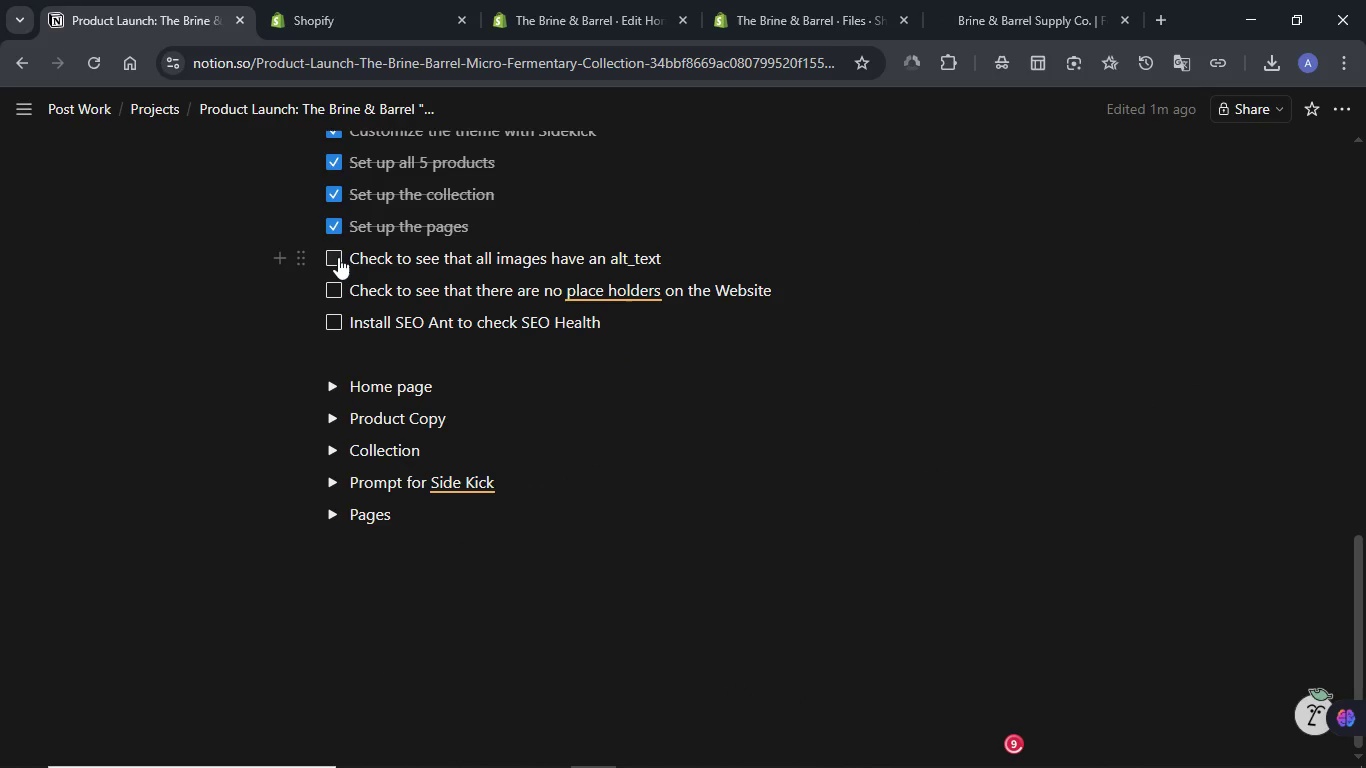 
left_click([338, 257])
 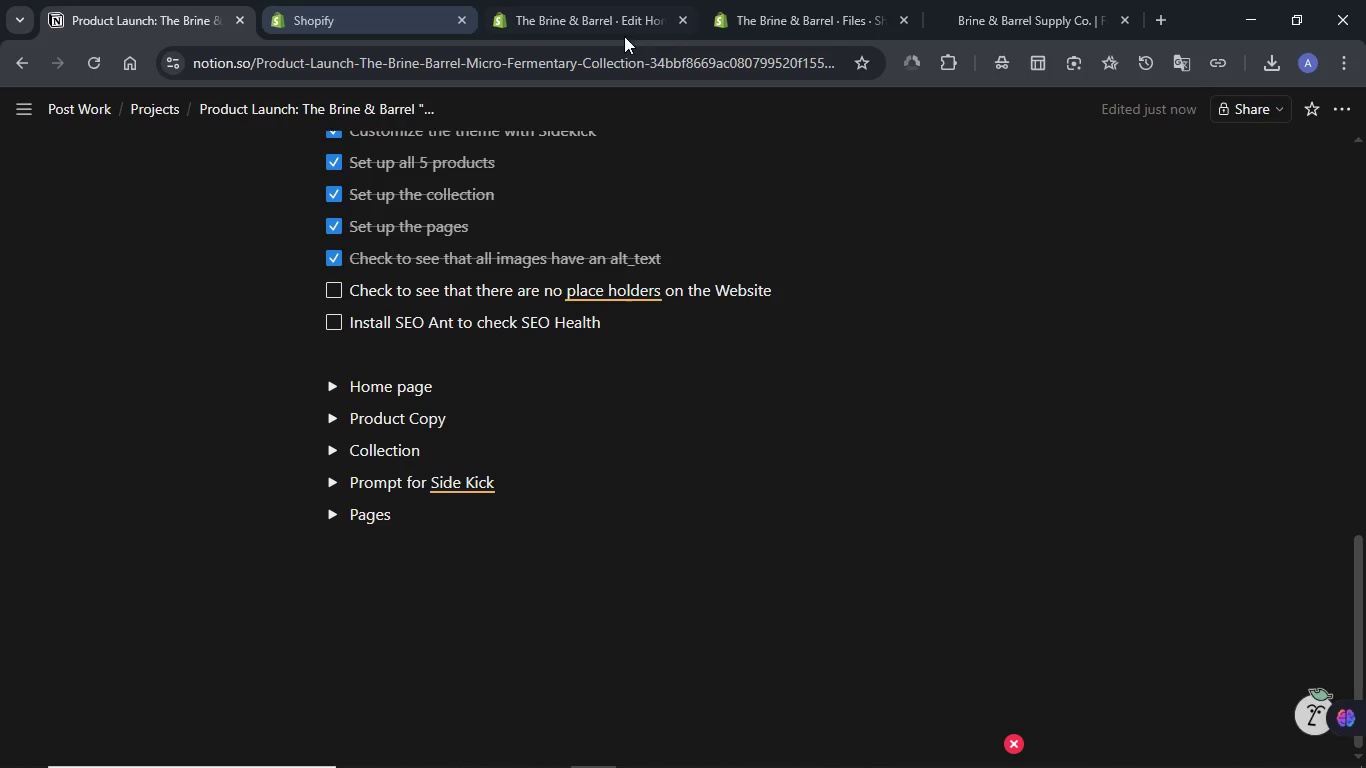 
left_click([1017, 24])
 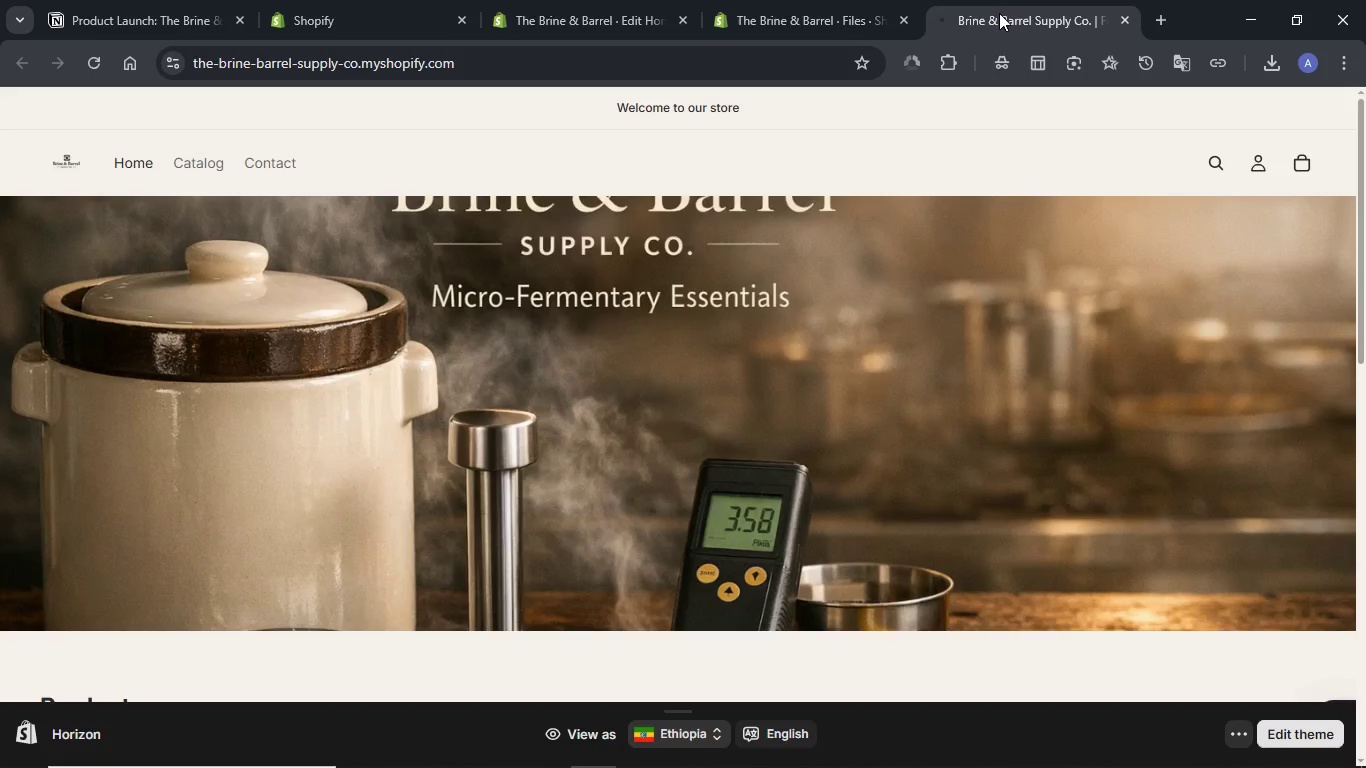 
left_click_drag(start_coordinate=[999, 13], to_coordinate=[389, 0])
 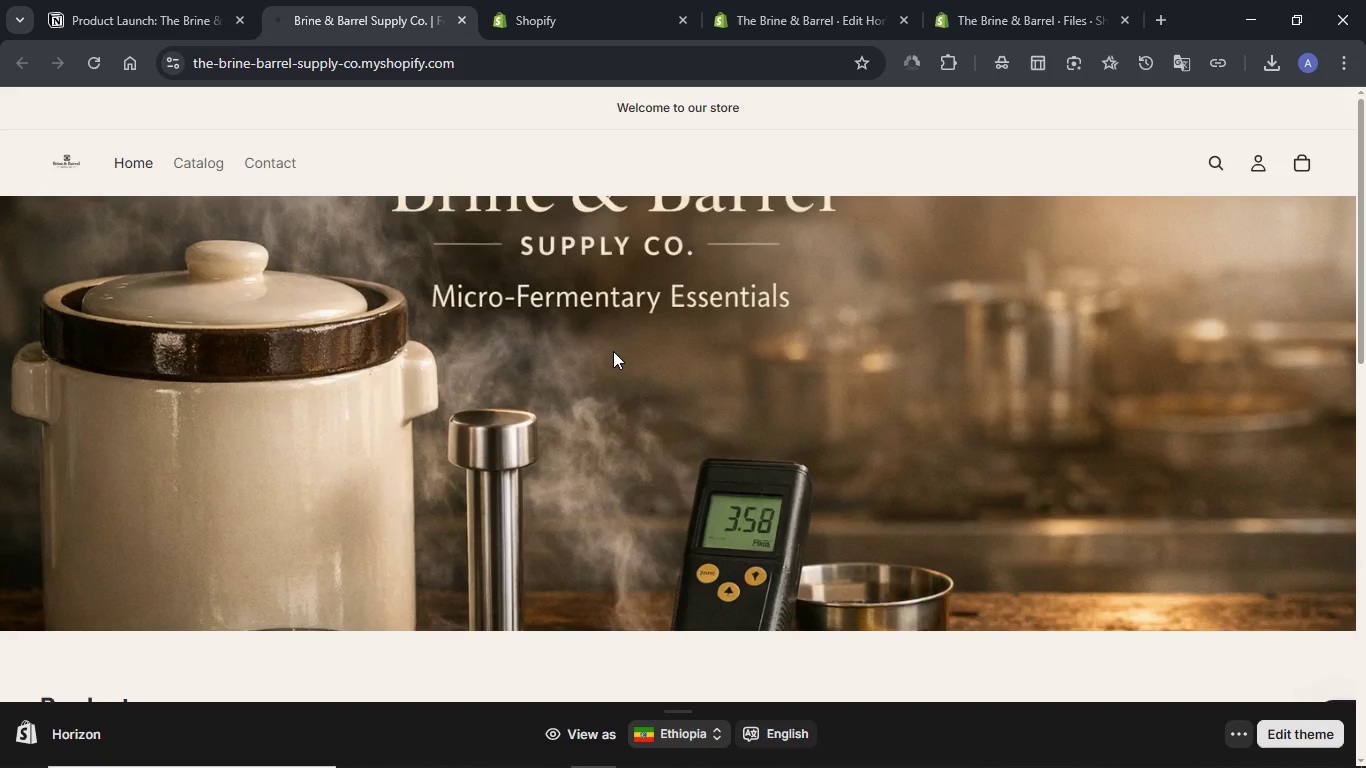 
scroll: coordinate [613, 351], scroll_direction: up, amount: 4.0
 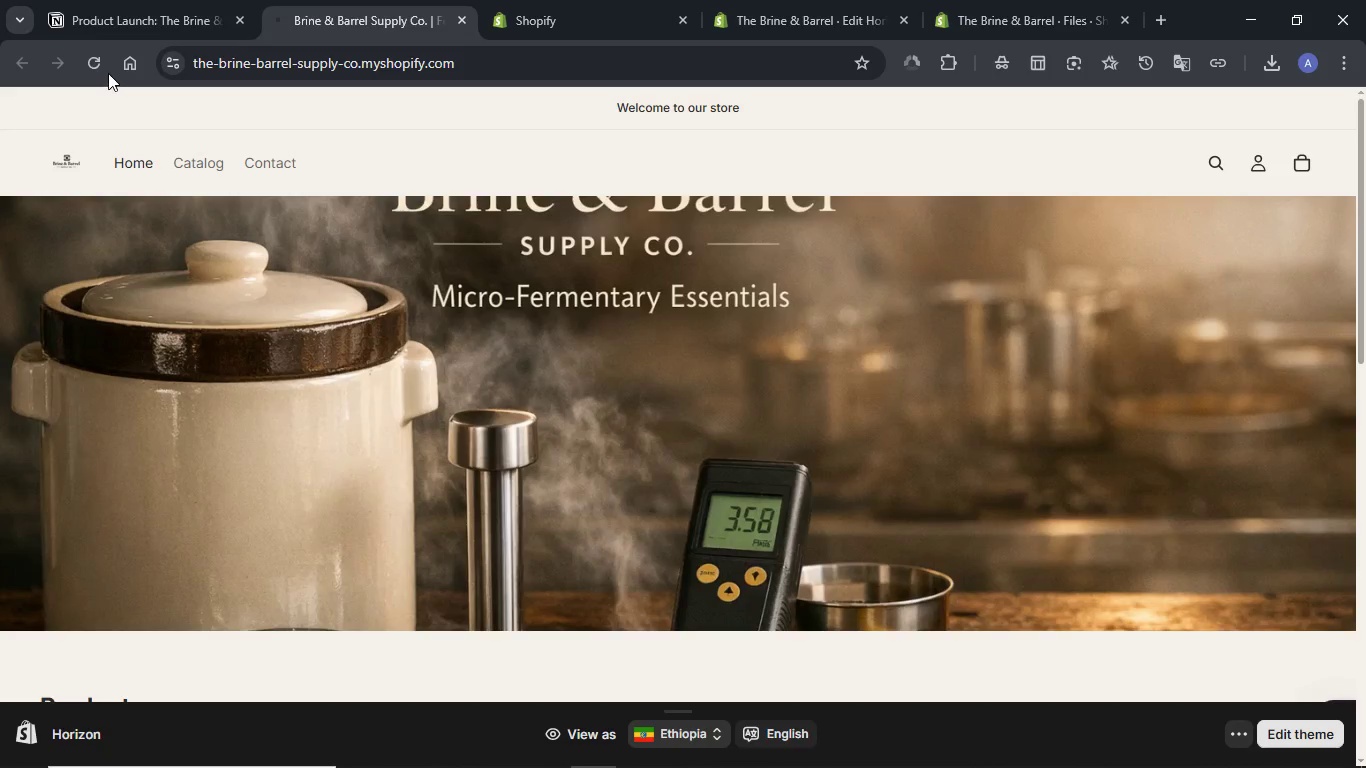 
left_click([96, 69])
 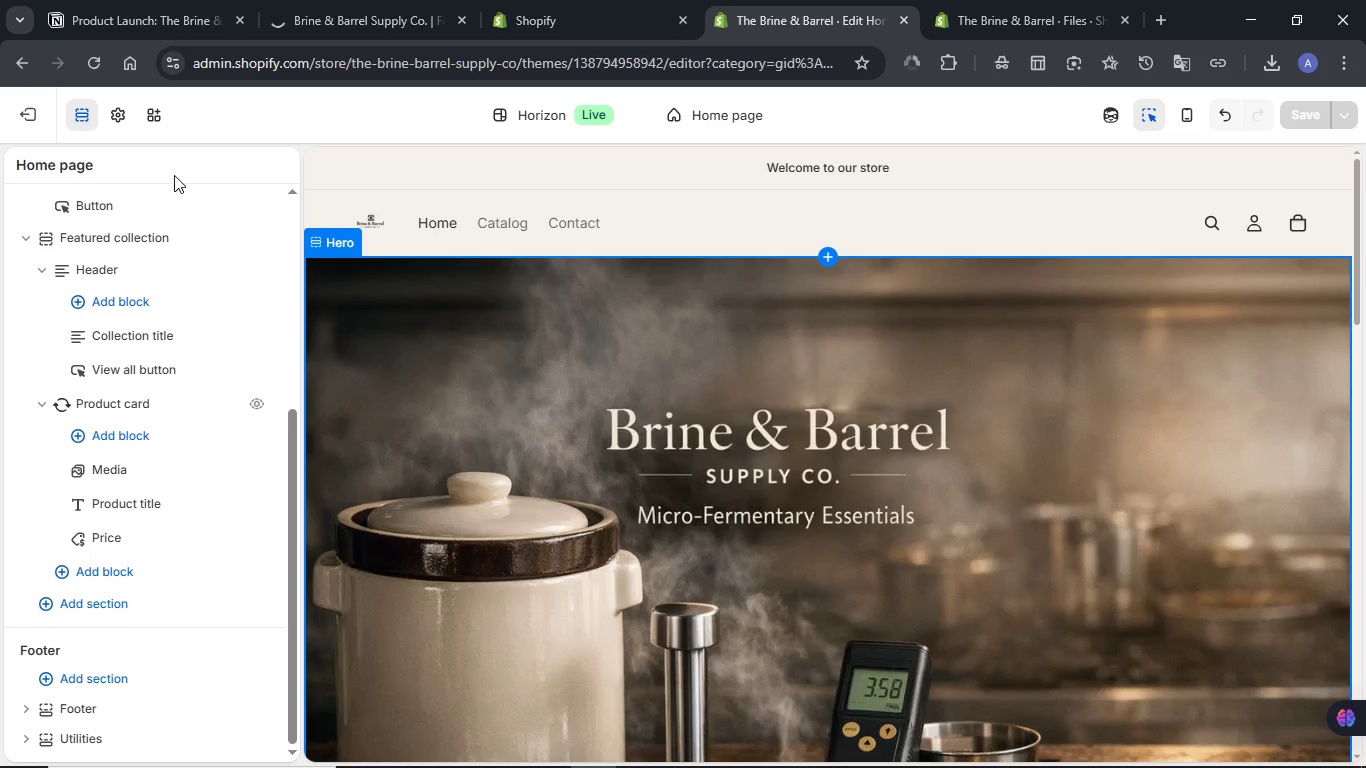 
left_click([117, 120])
 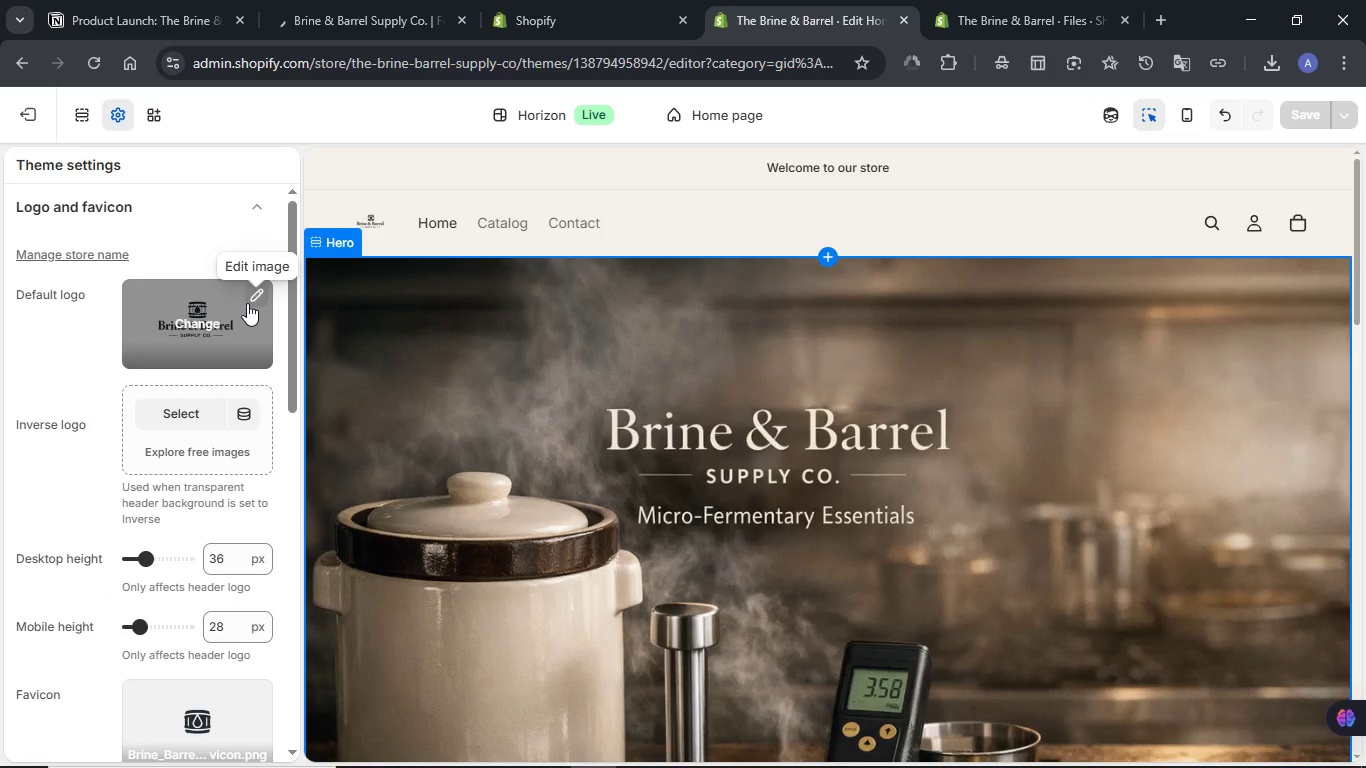 
wait(5.28)
 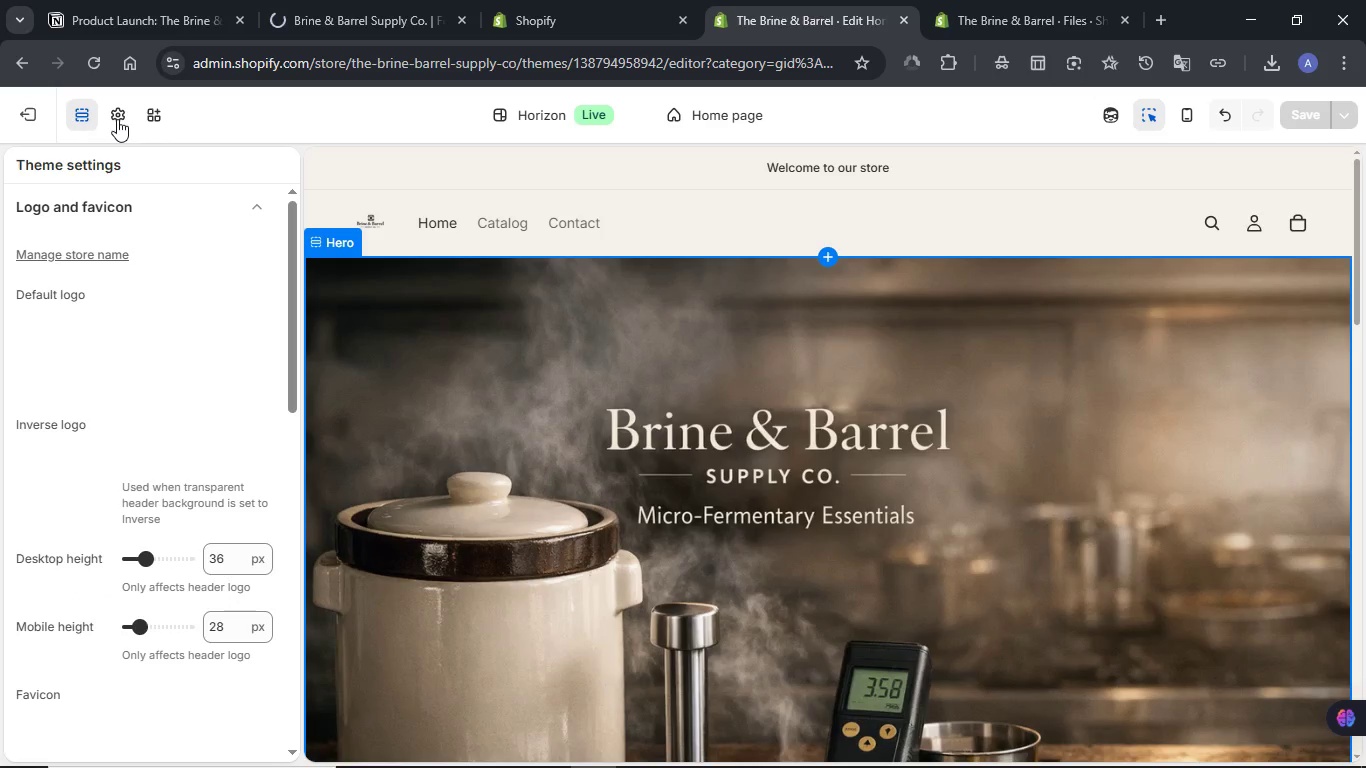 
left_click([251, 300])
 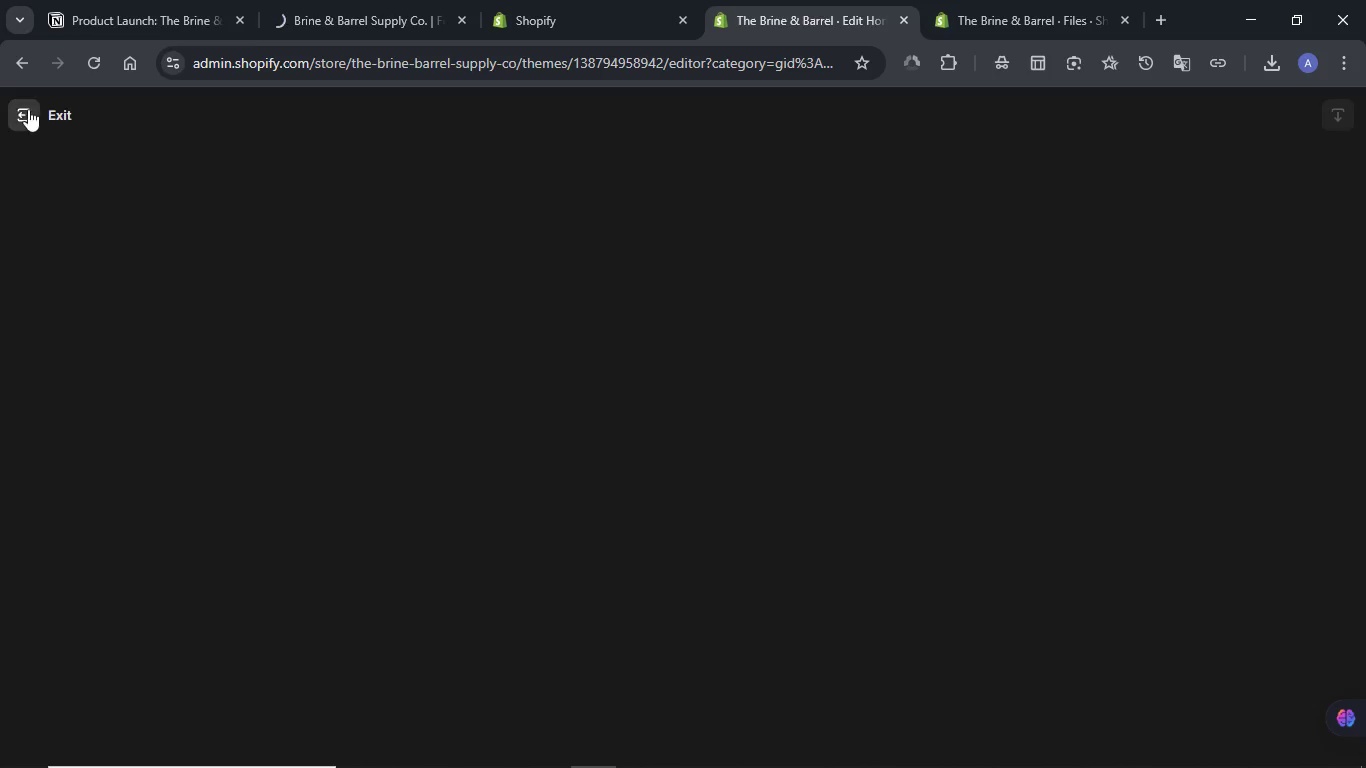 
left_click([22, 109])
 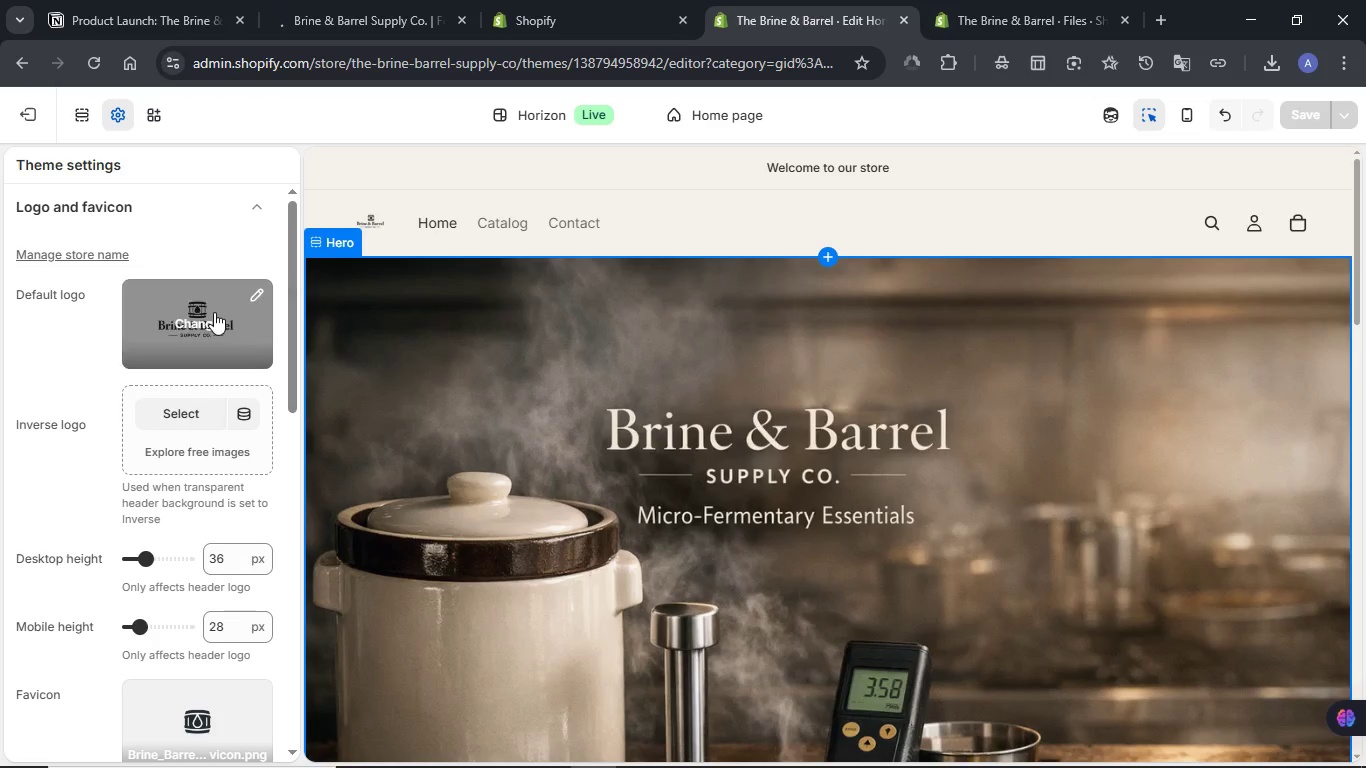 
left_click([212, 312])
 